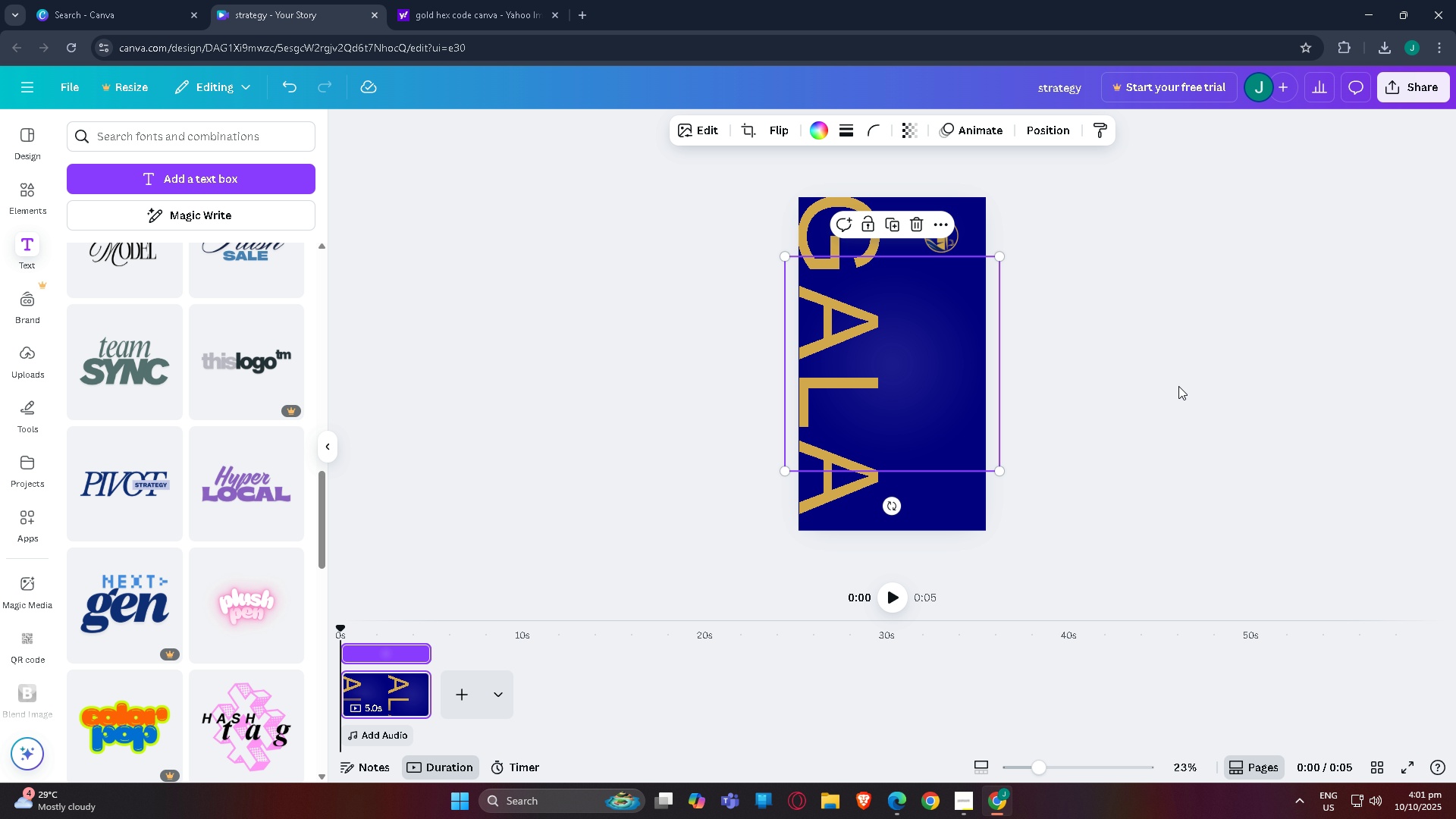 
left_click([1178, 386])
 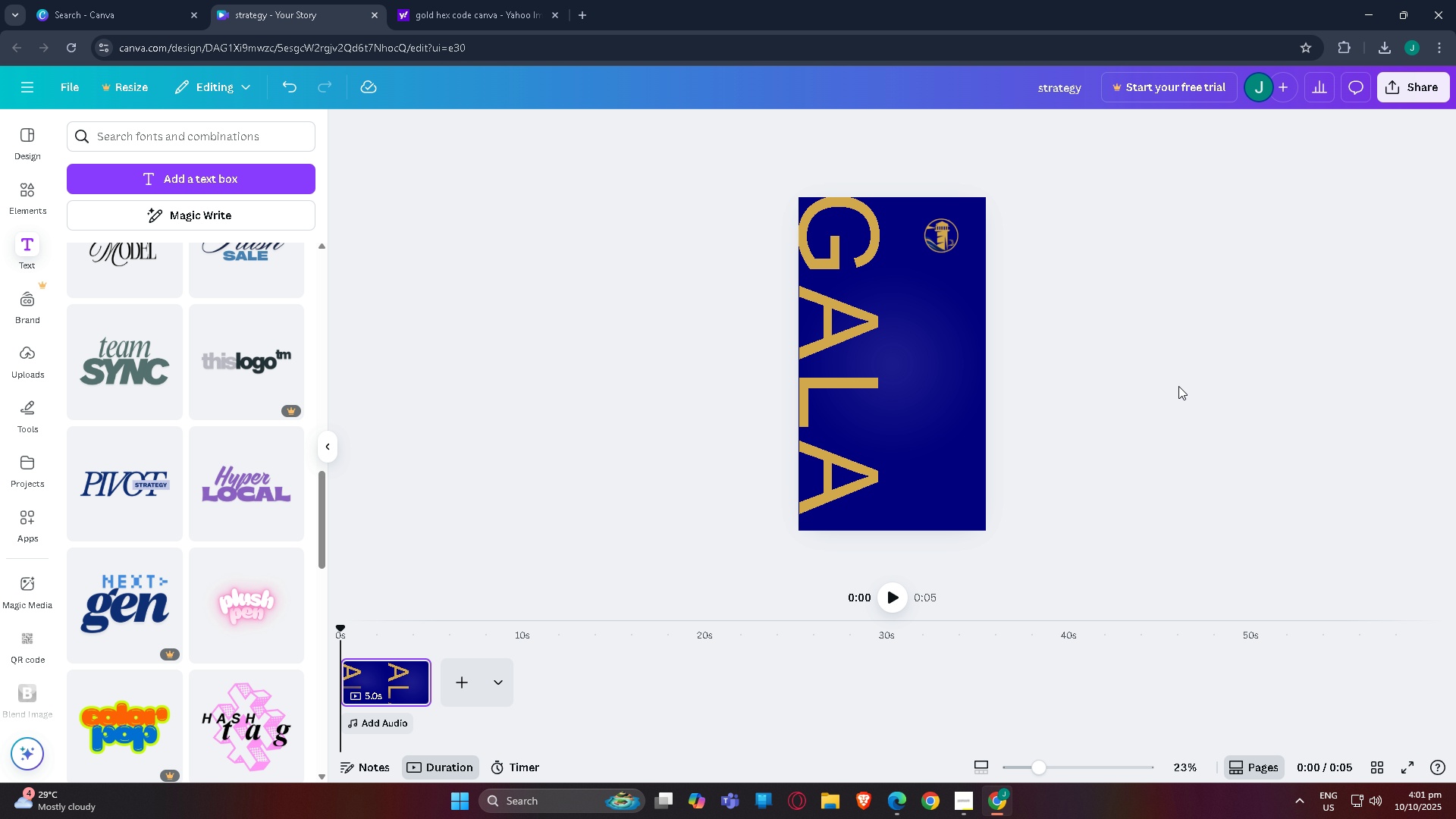 
wait(8.25)
 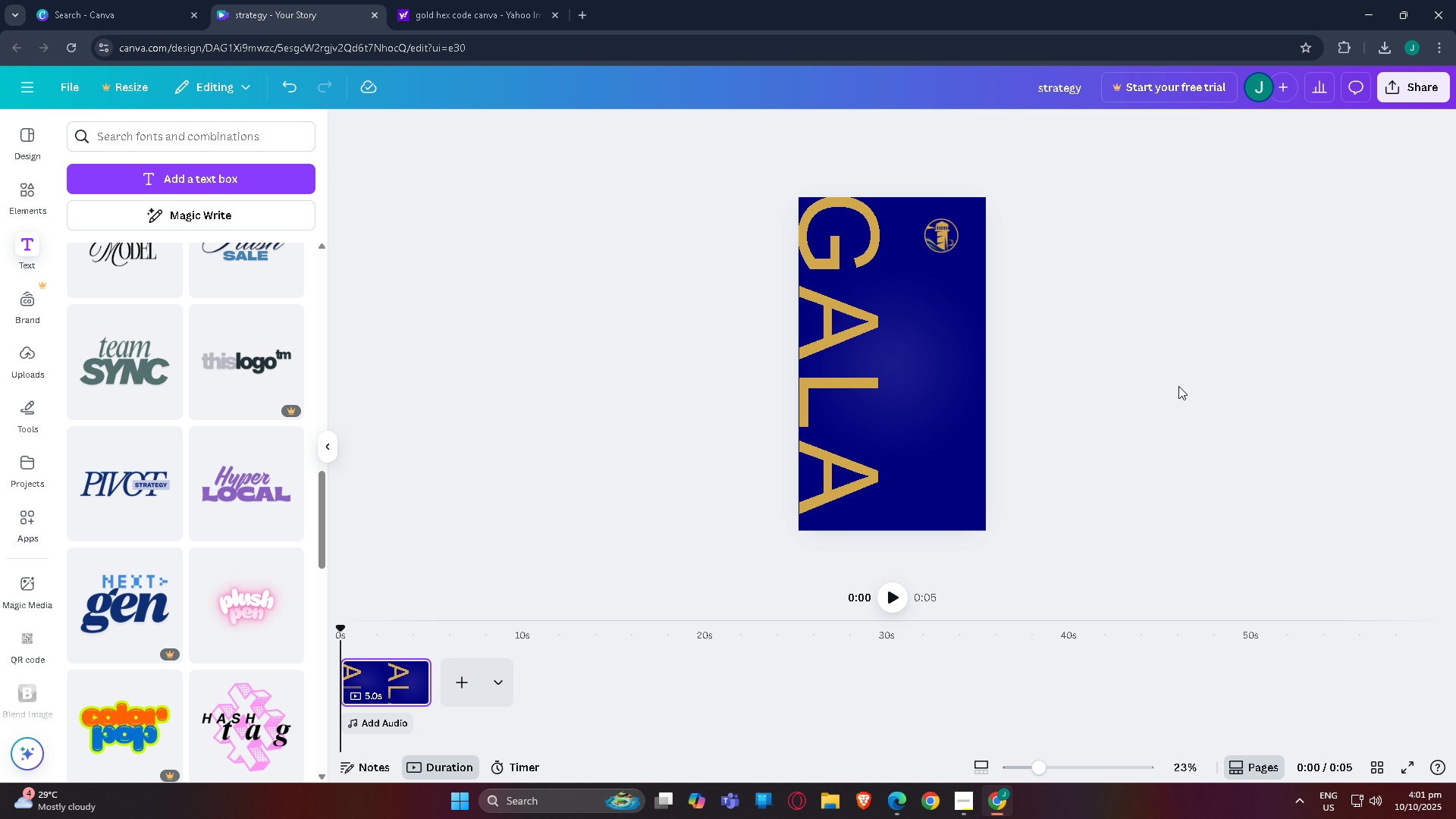 
left_click([849, 278])
 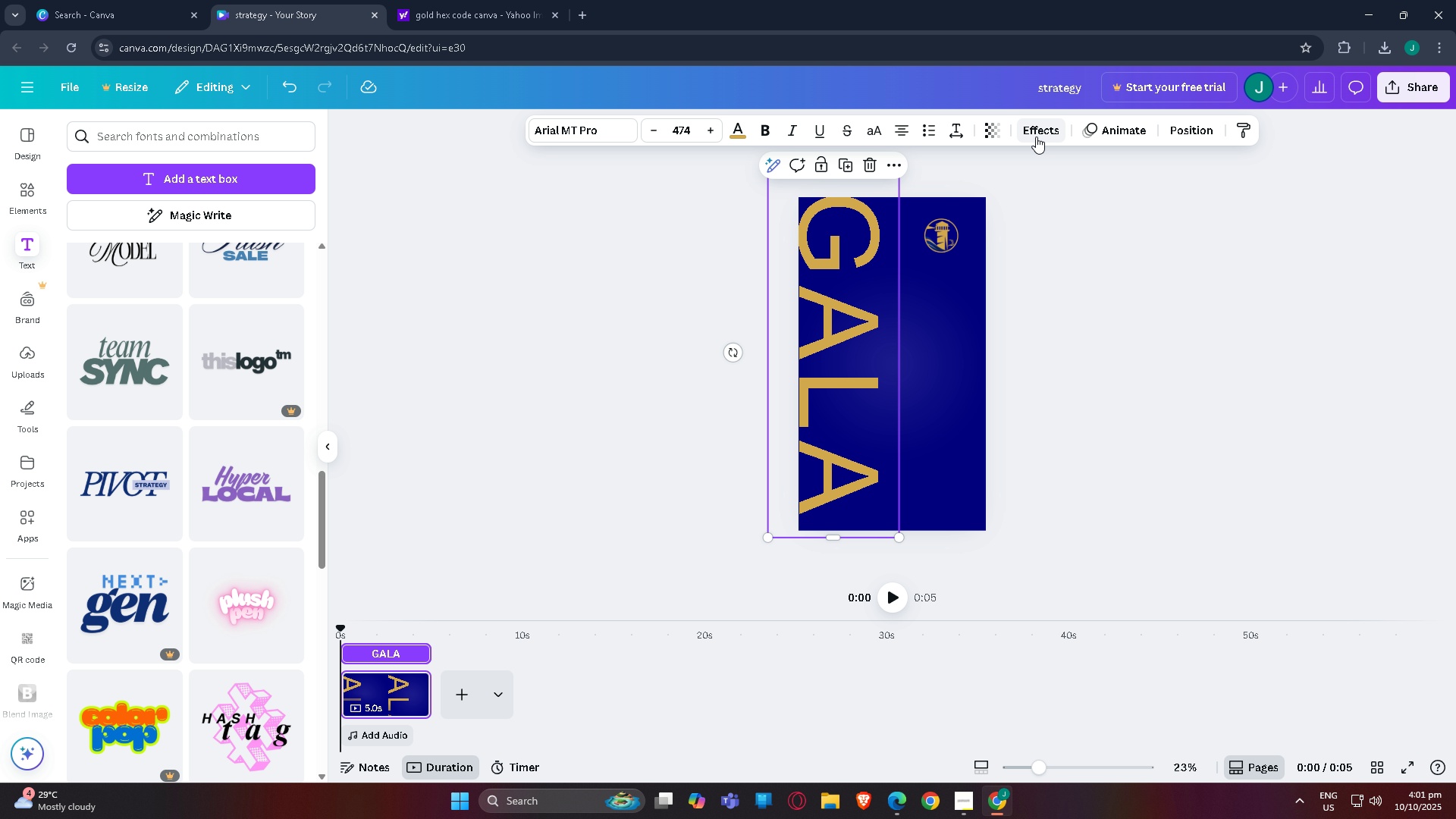 
left_click([948, 136])
 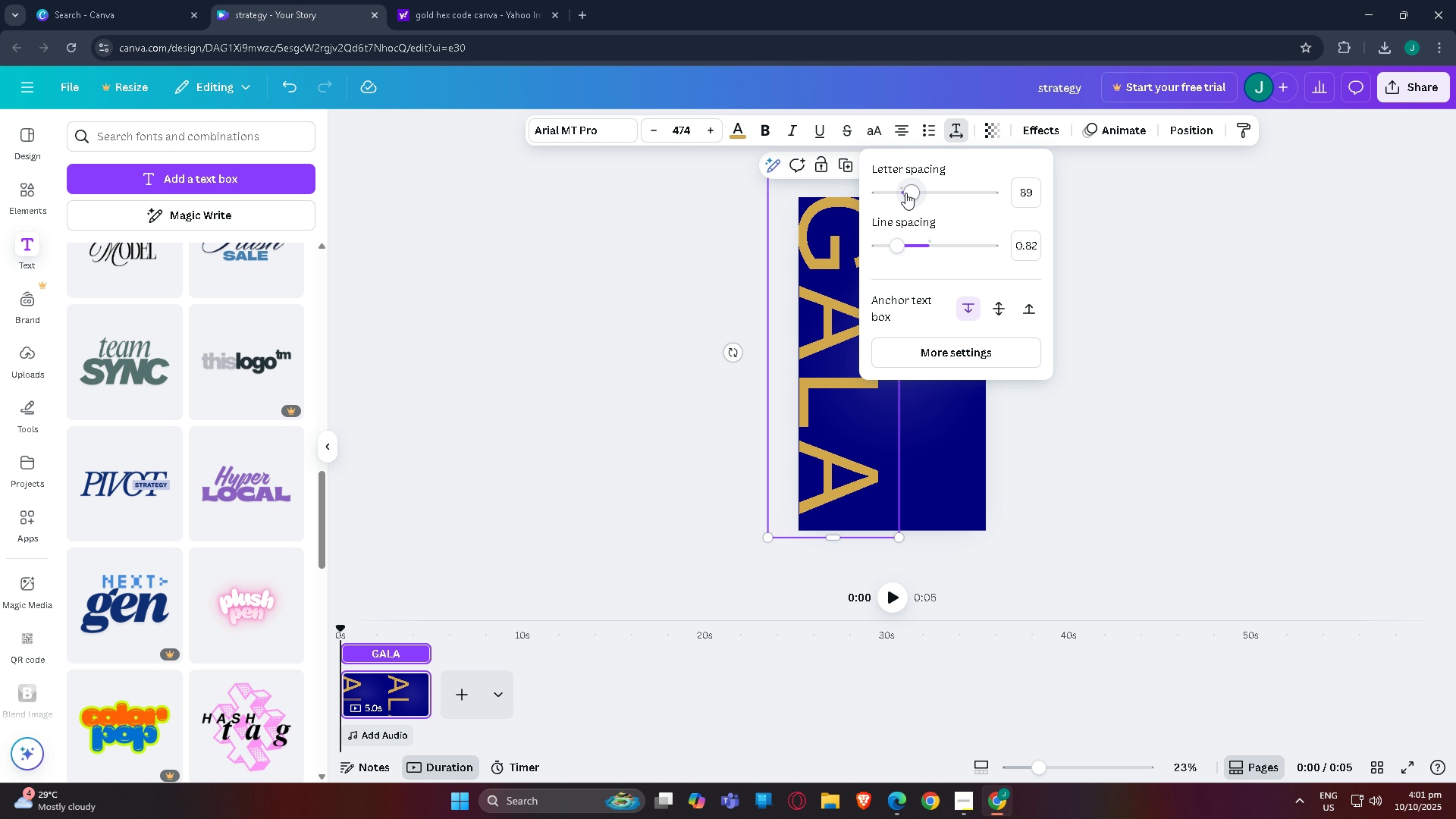 
left_click_drag(start_coordinate=[908, 193], to_coordinate=[886, 193])
 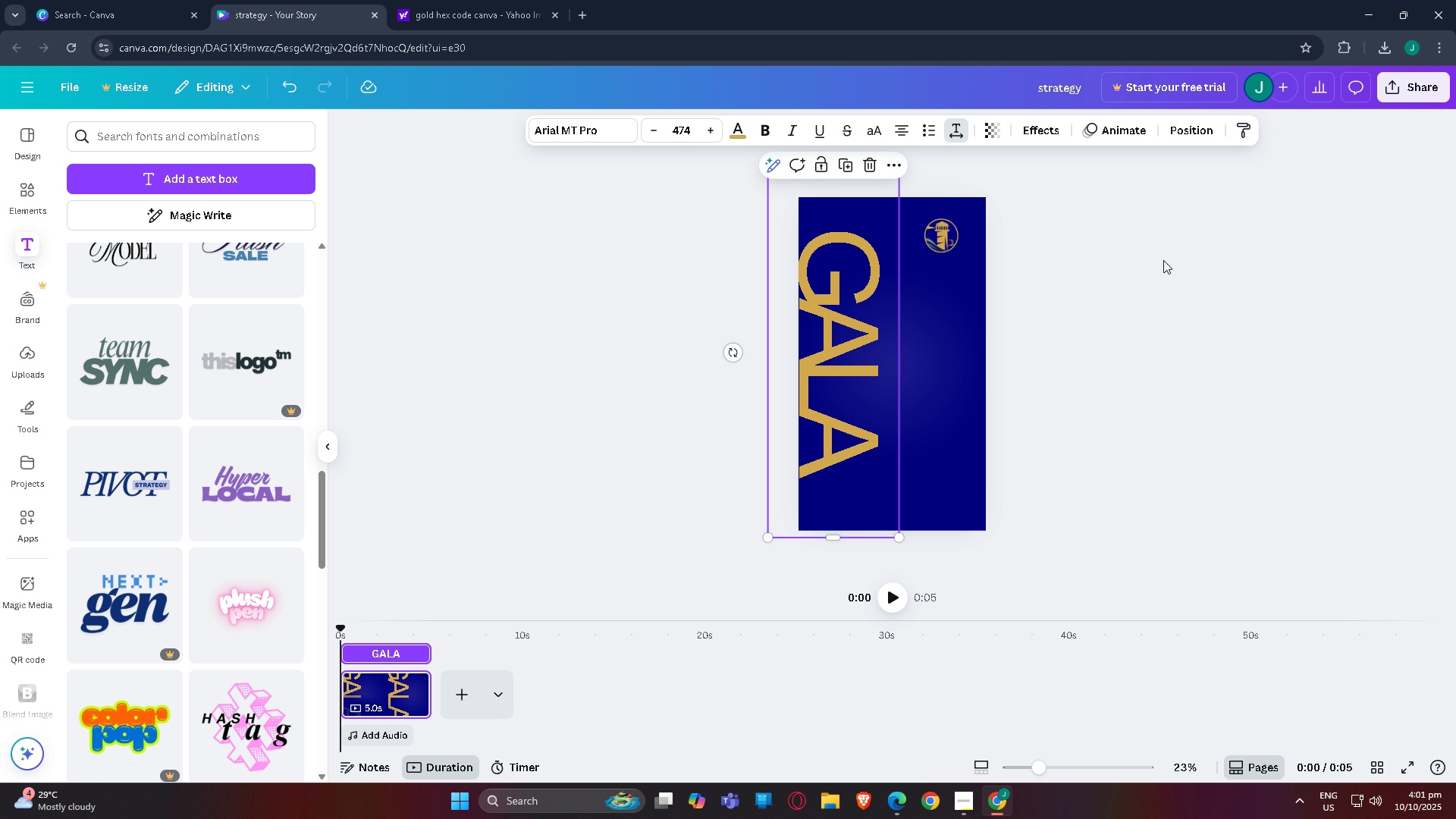 
left_click([1163, 260])
 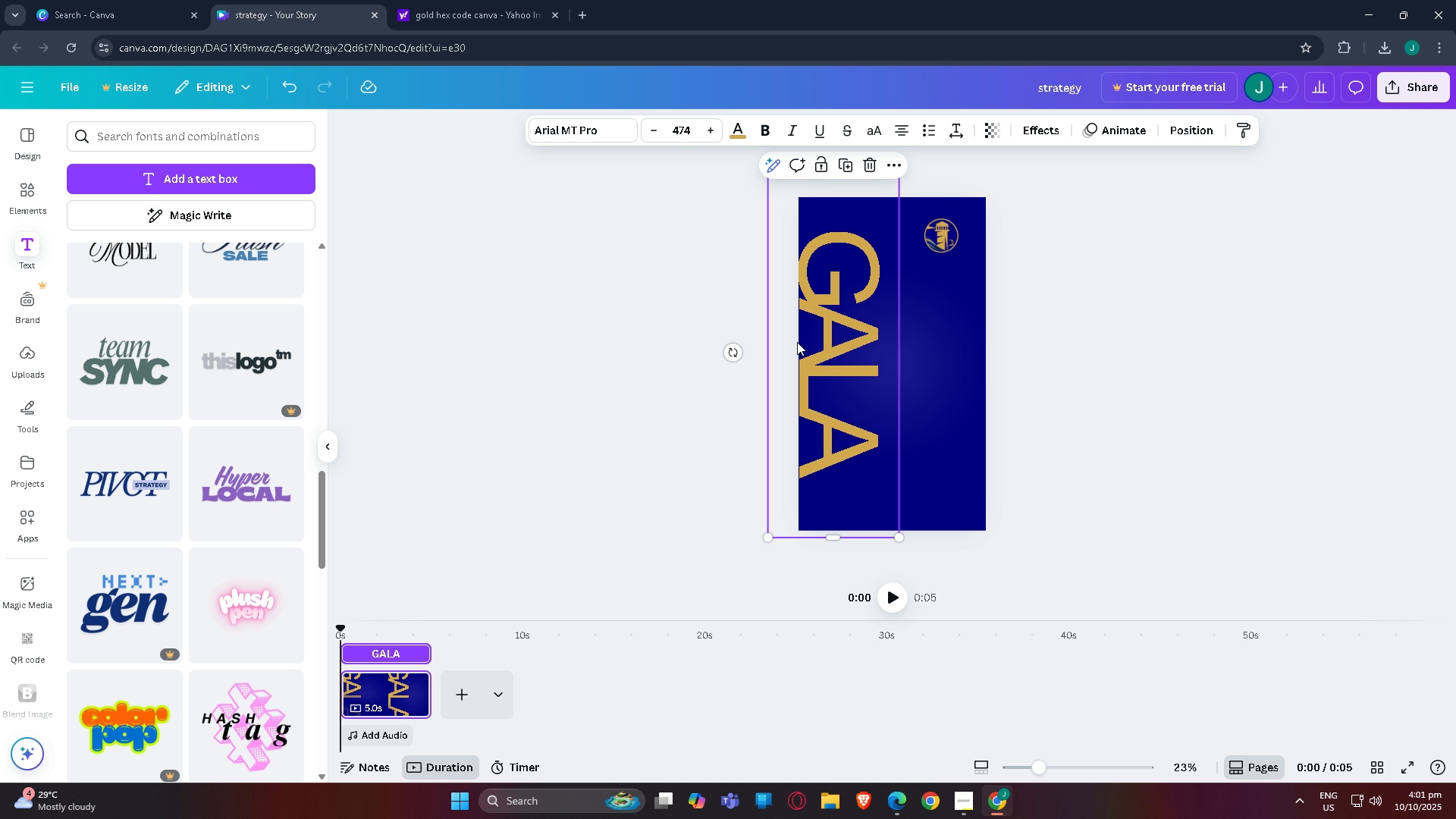 
left_click_drag(start_coordinate=[806, 347], to_coordinate=[805, 313])
 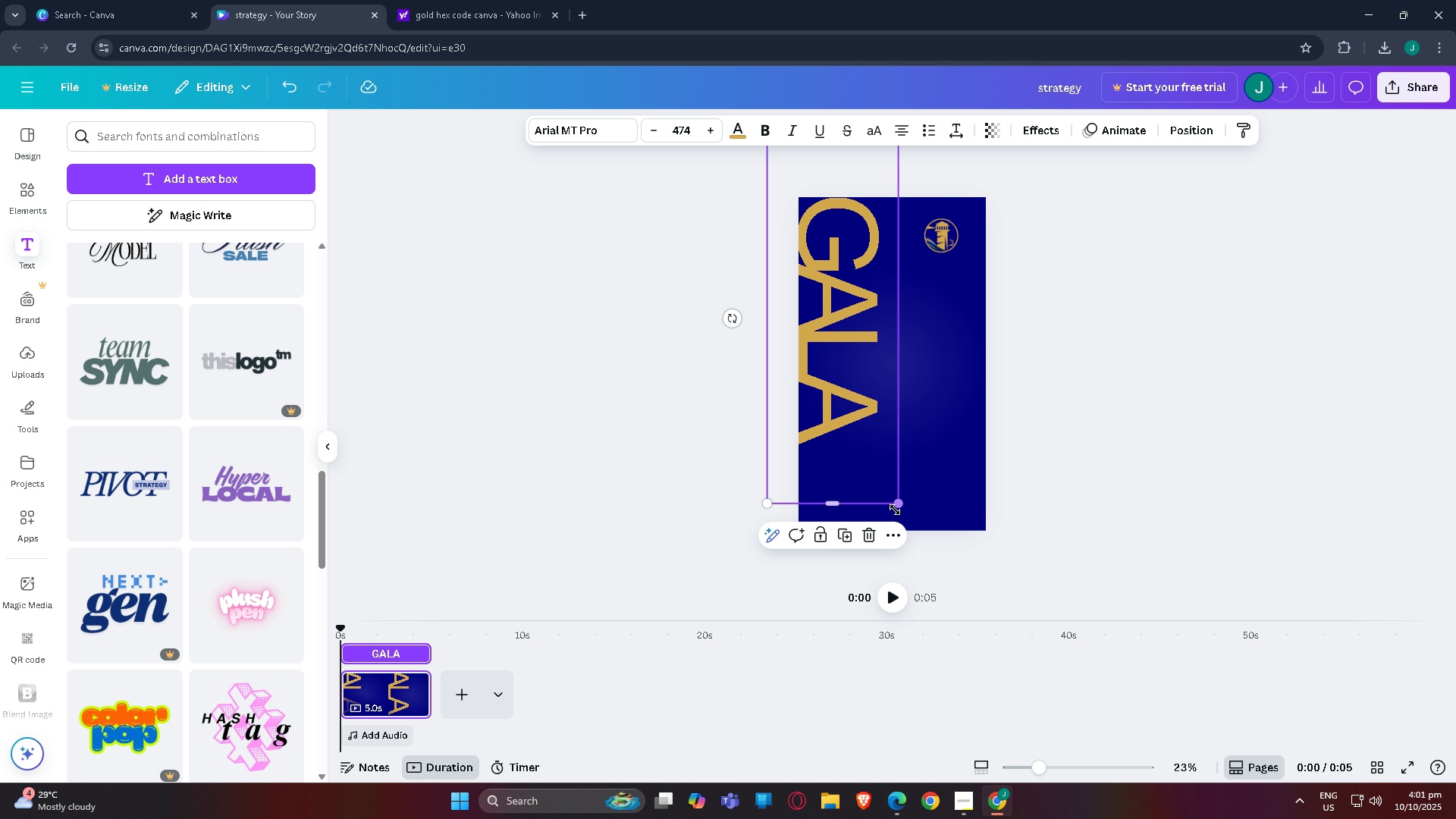 
left_click_drag(start_coordinate=[897, 509], to_coordinate=[908, 541])
 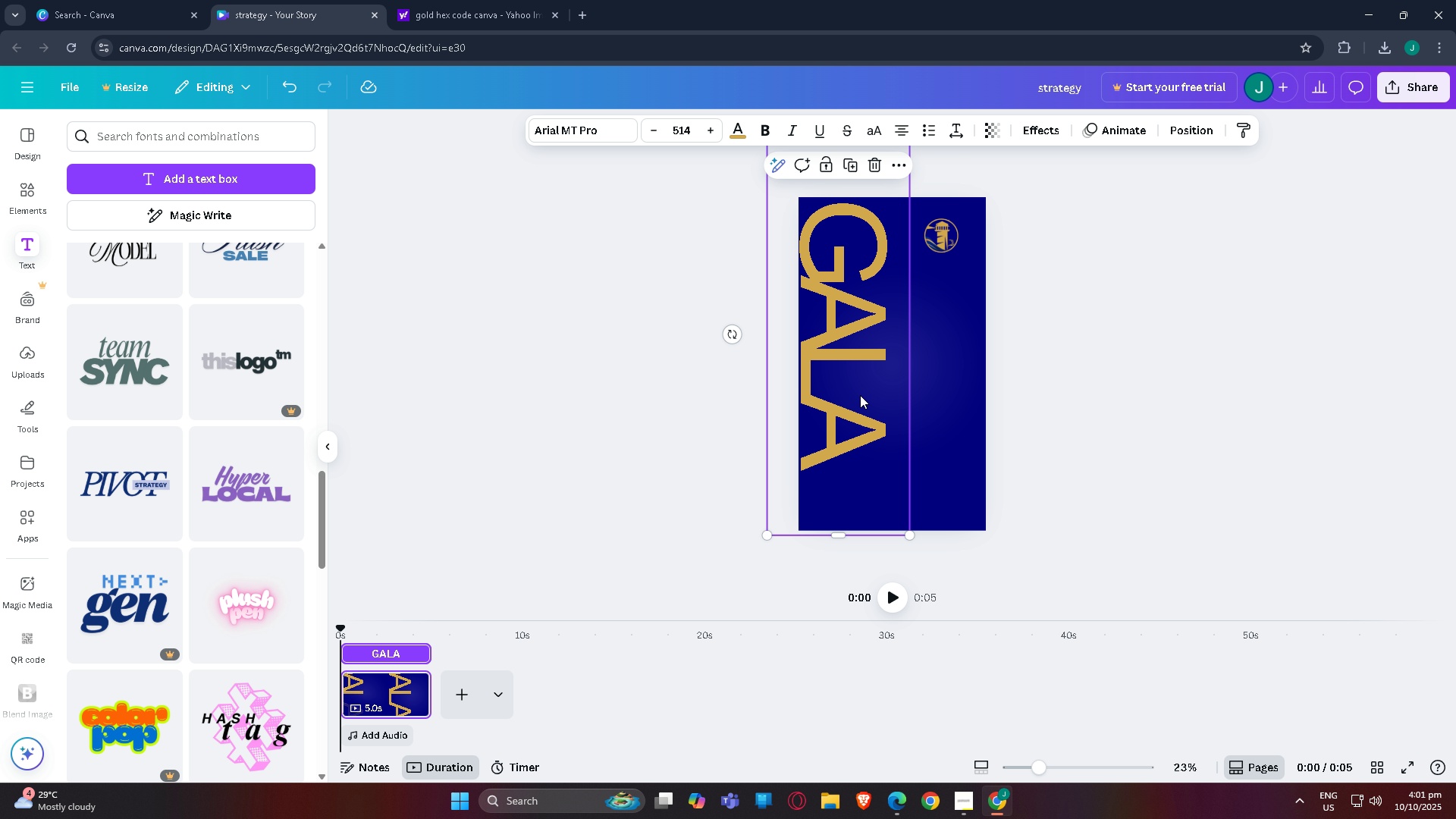 
left_click_drag(start_coordinate=[858, 394], to_coordinate=[856, 420])
 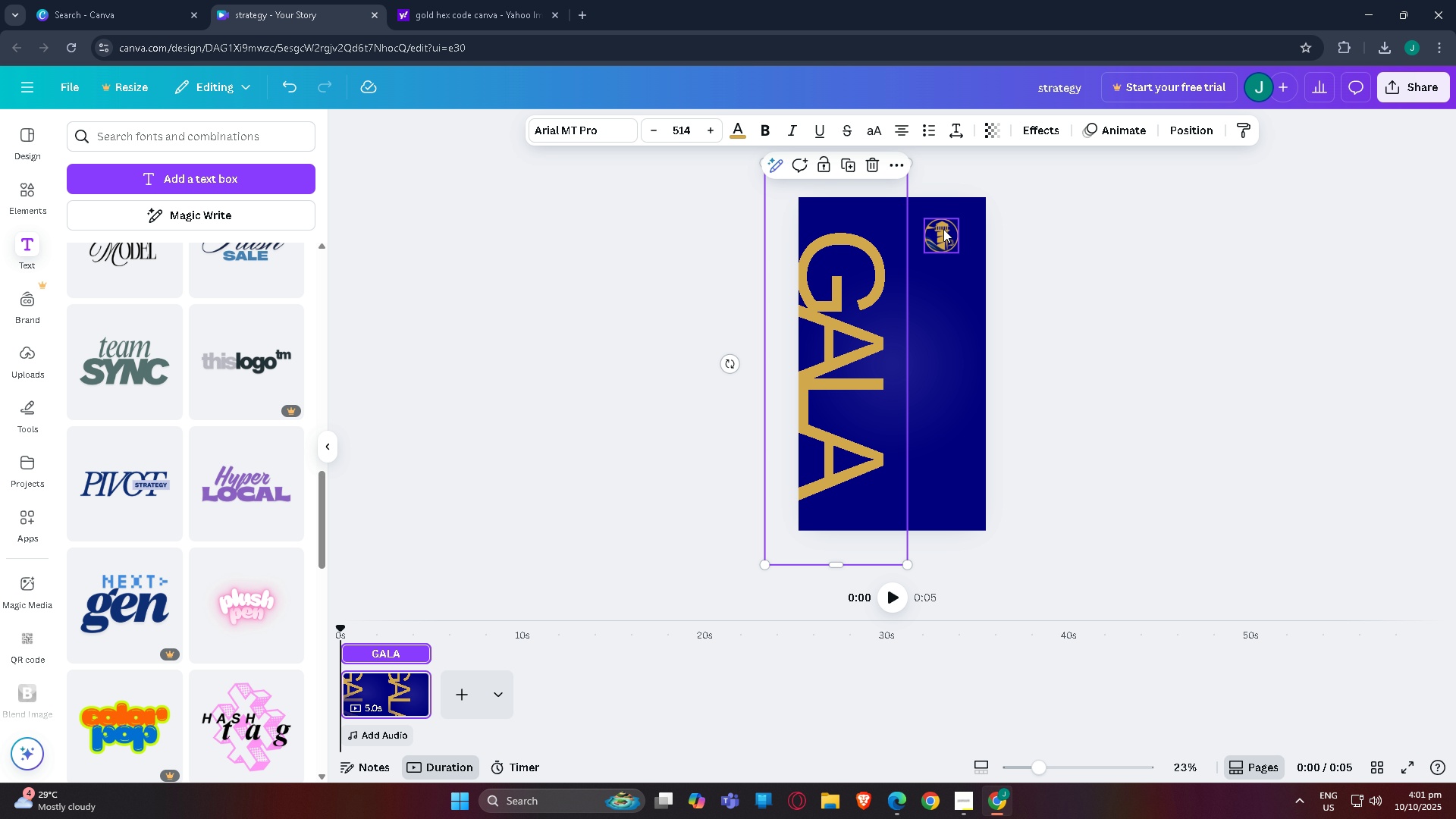 
left_click_drag(start_coordinate=[943, 229], to_coordinate=[939, 259])
 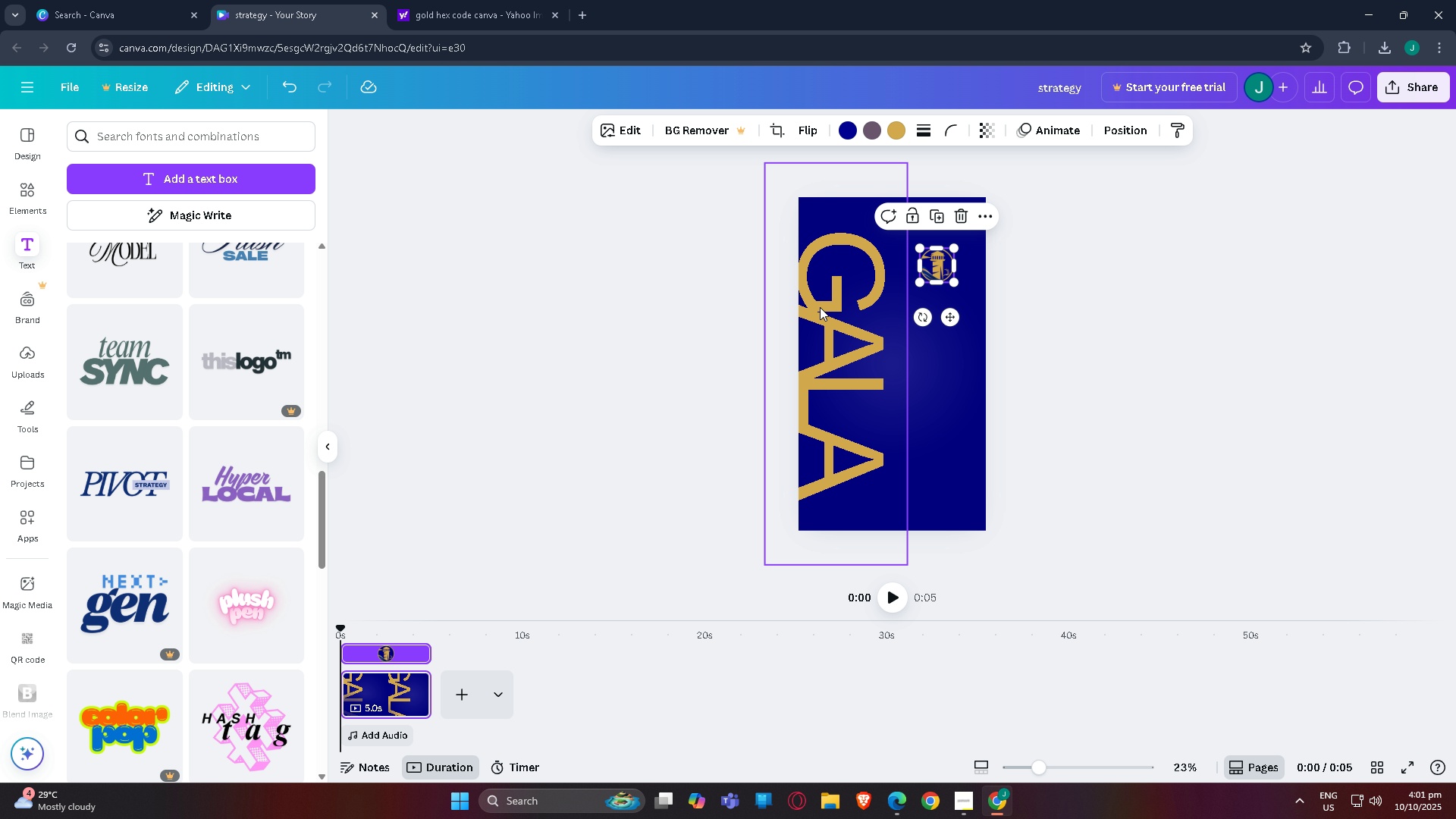 
left_click([820, 307])
 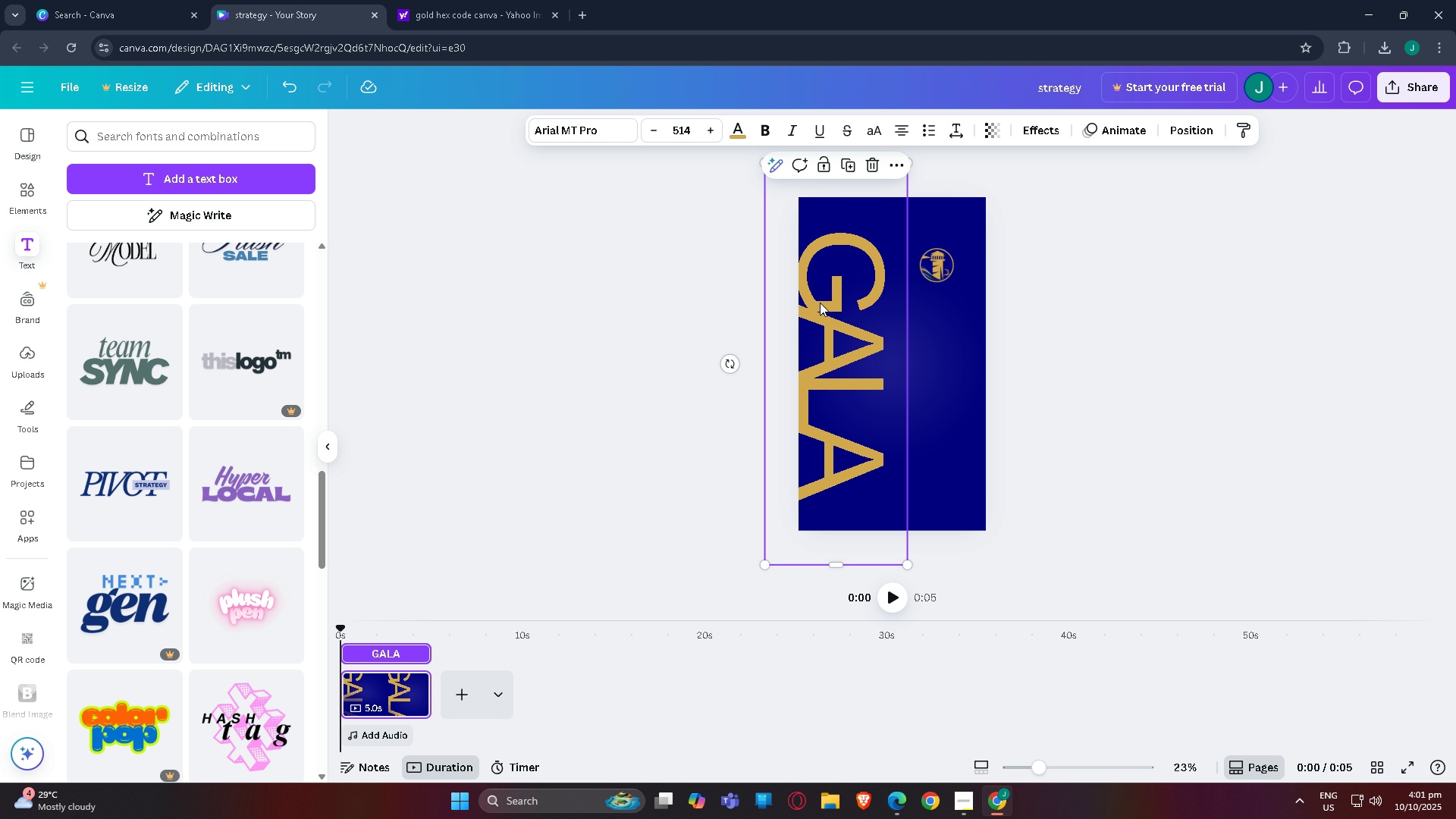 
left_click_drag(start_coordinate=[820, 307], to_coordinate=[820, 296])
 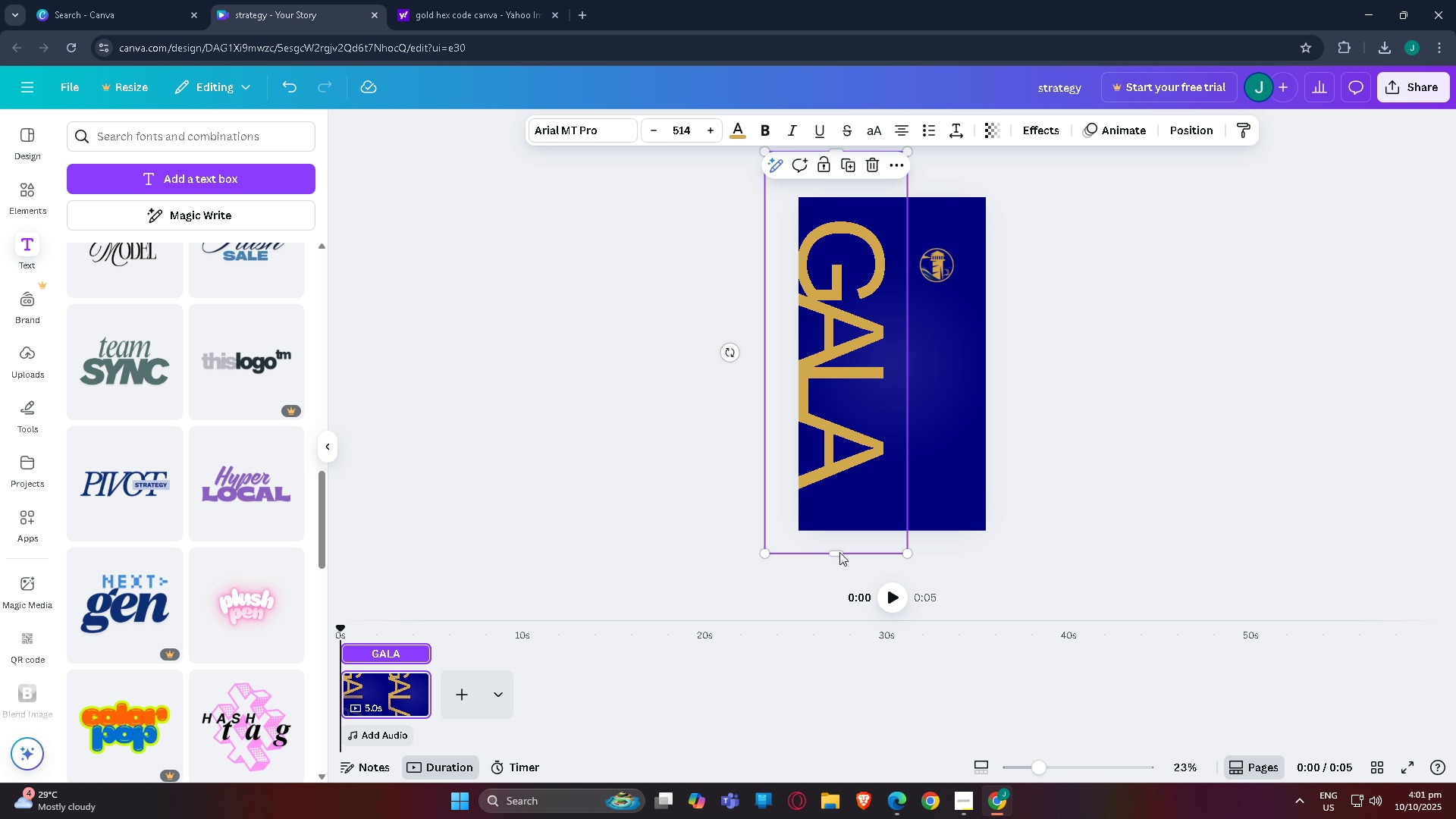 
left_click_drag(start_coordinate=[840, 557], to_coordinate=[841, 584])
 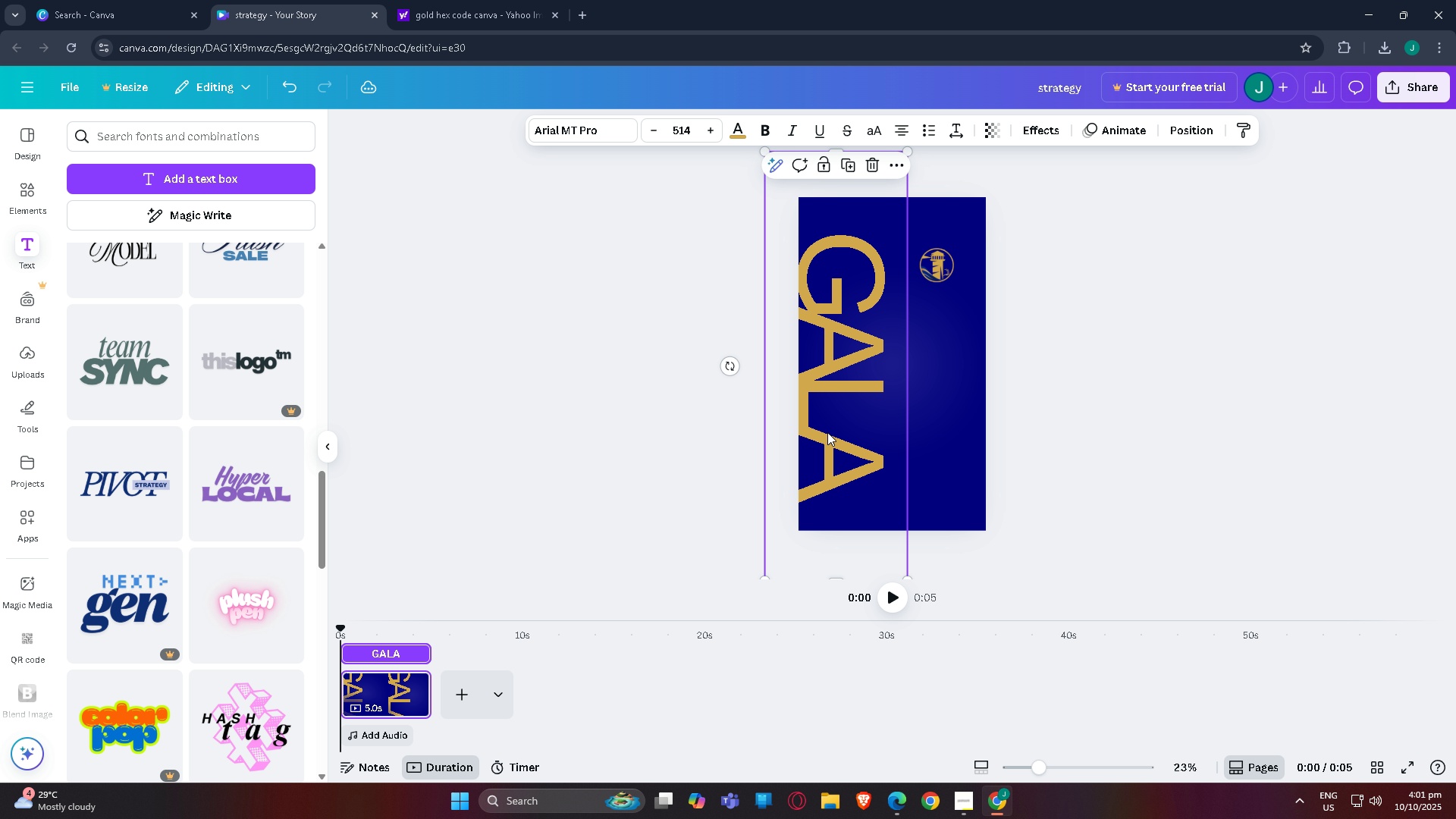 
left_click_drag(start_coordinate=[827, 428], to_coordinate=[827, 417])
 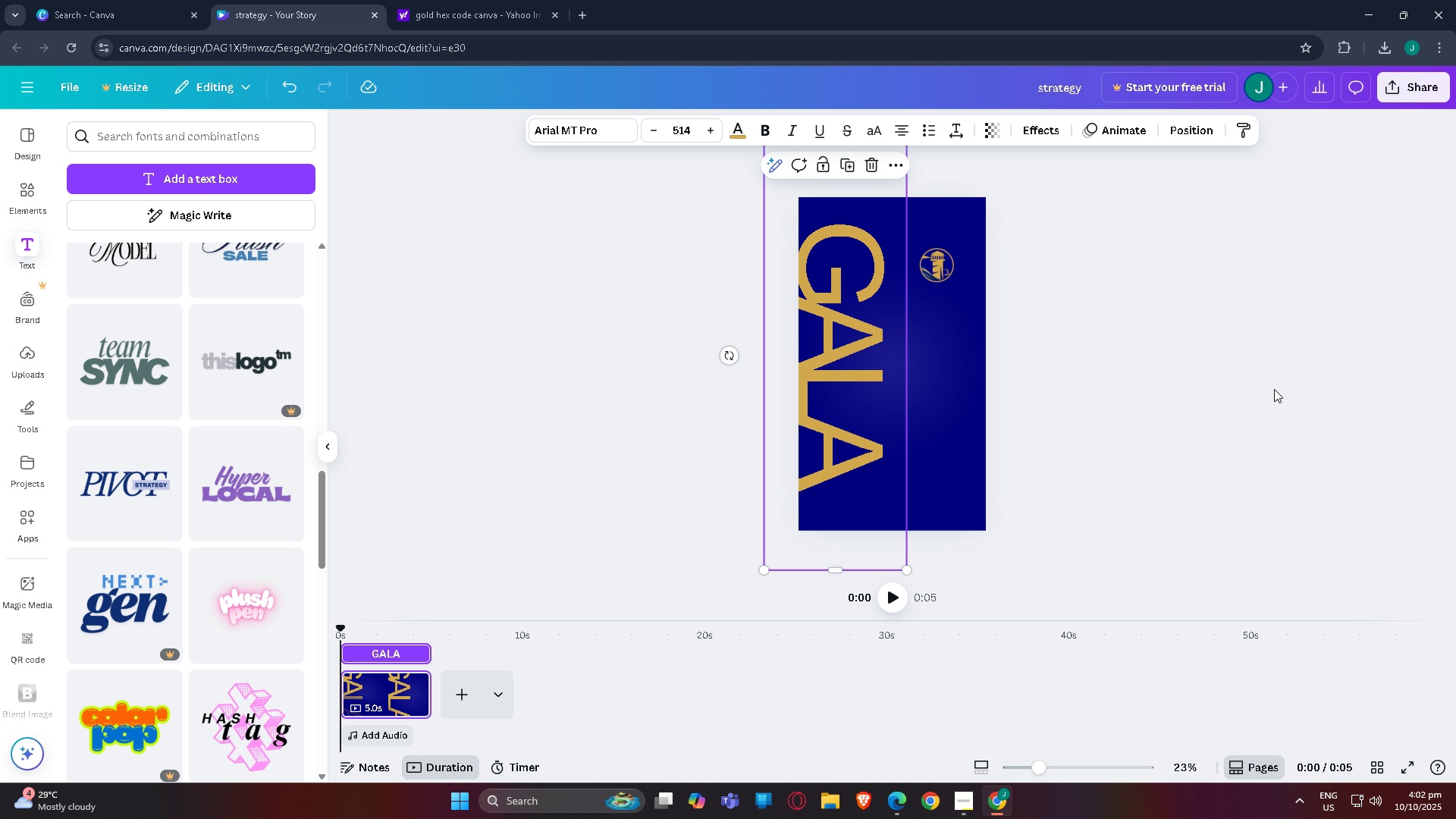 
left_click([1274, 389])
 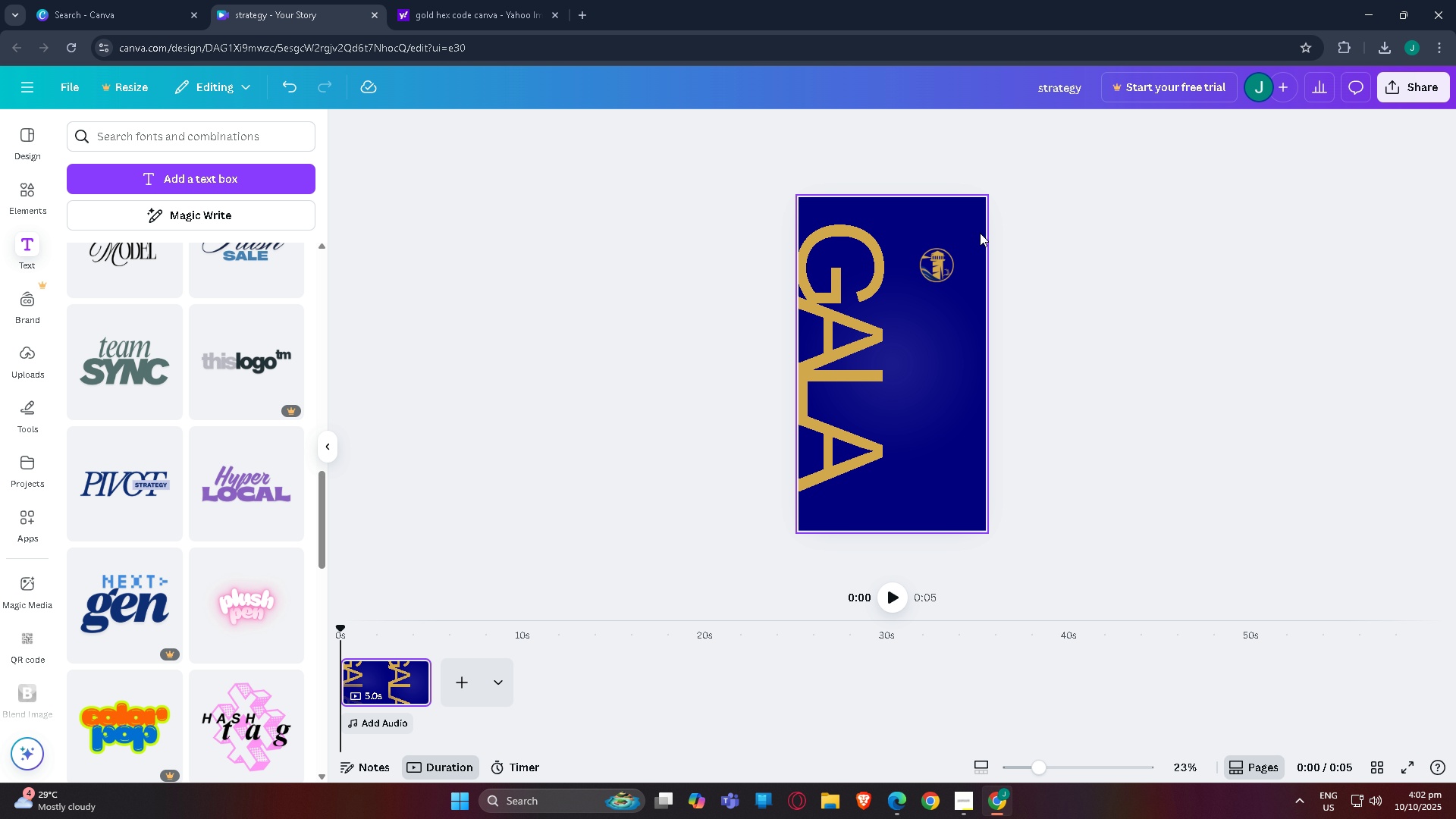 
left_click([933, 256])
 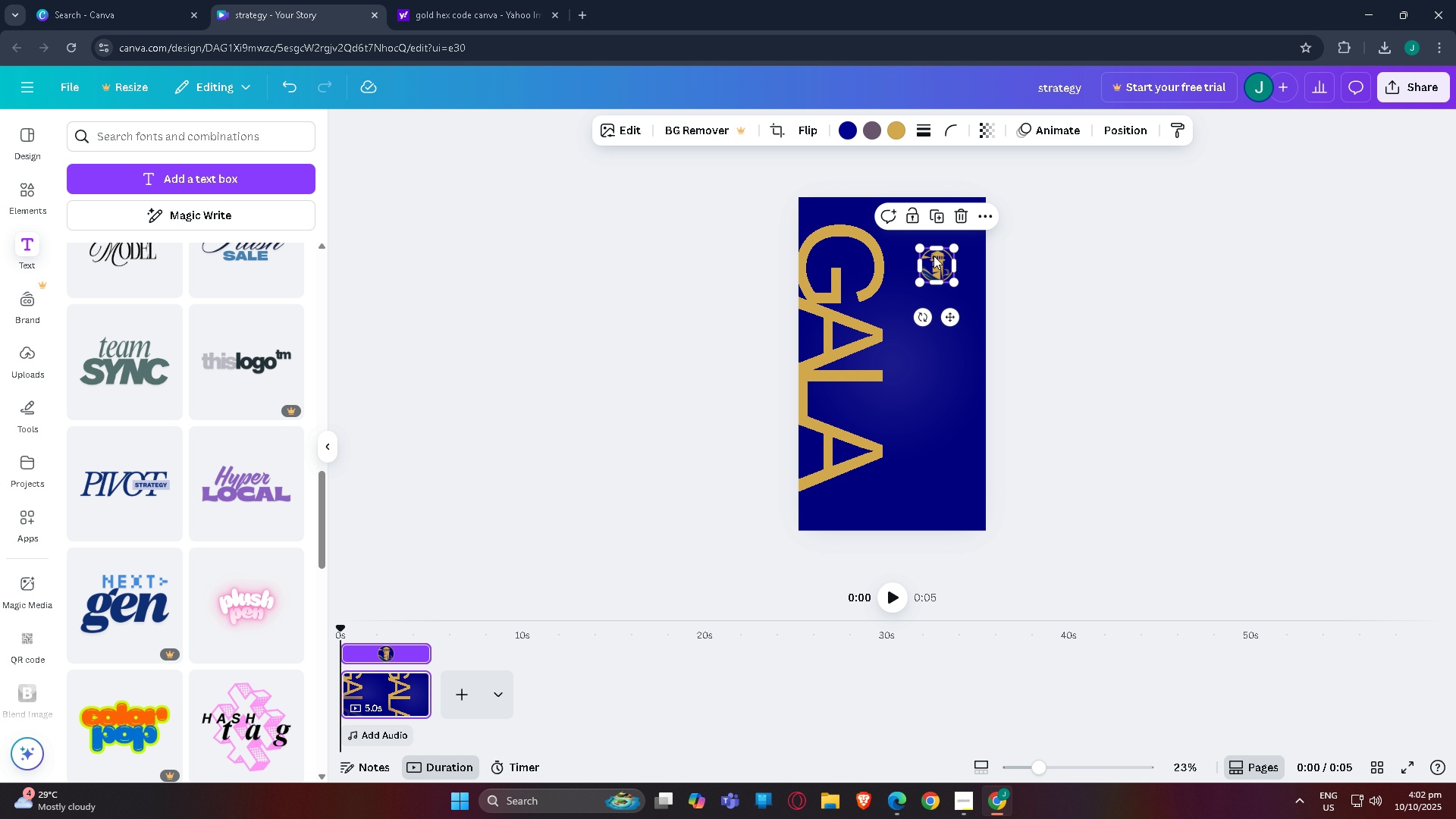 
left_click_drag(start_coordinate=[934, 256], to_coordinate=[943, 240])
 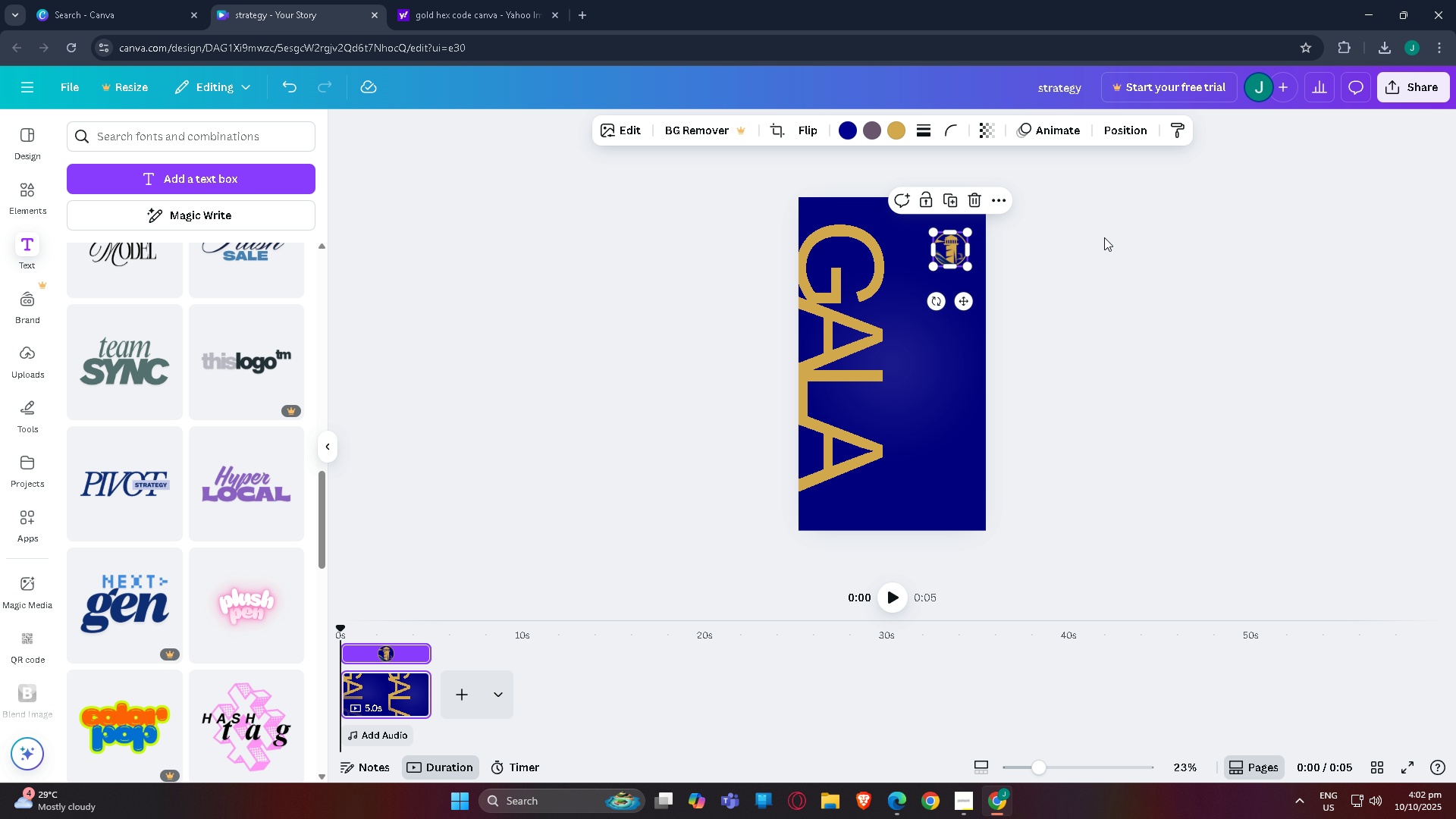 
left_click([1104, 237])
 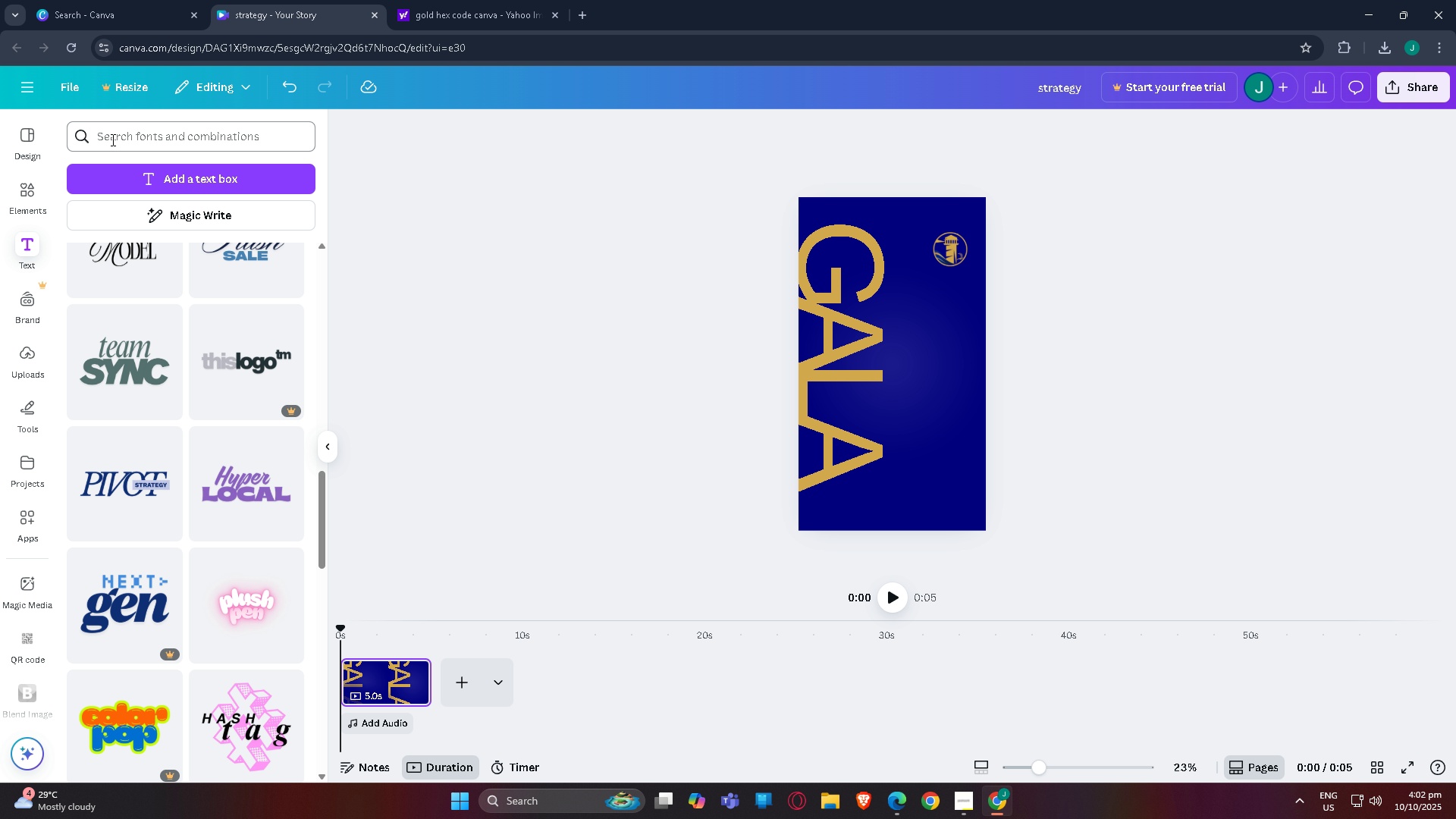 
left_click([111, 140])
 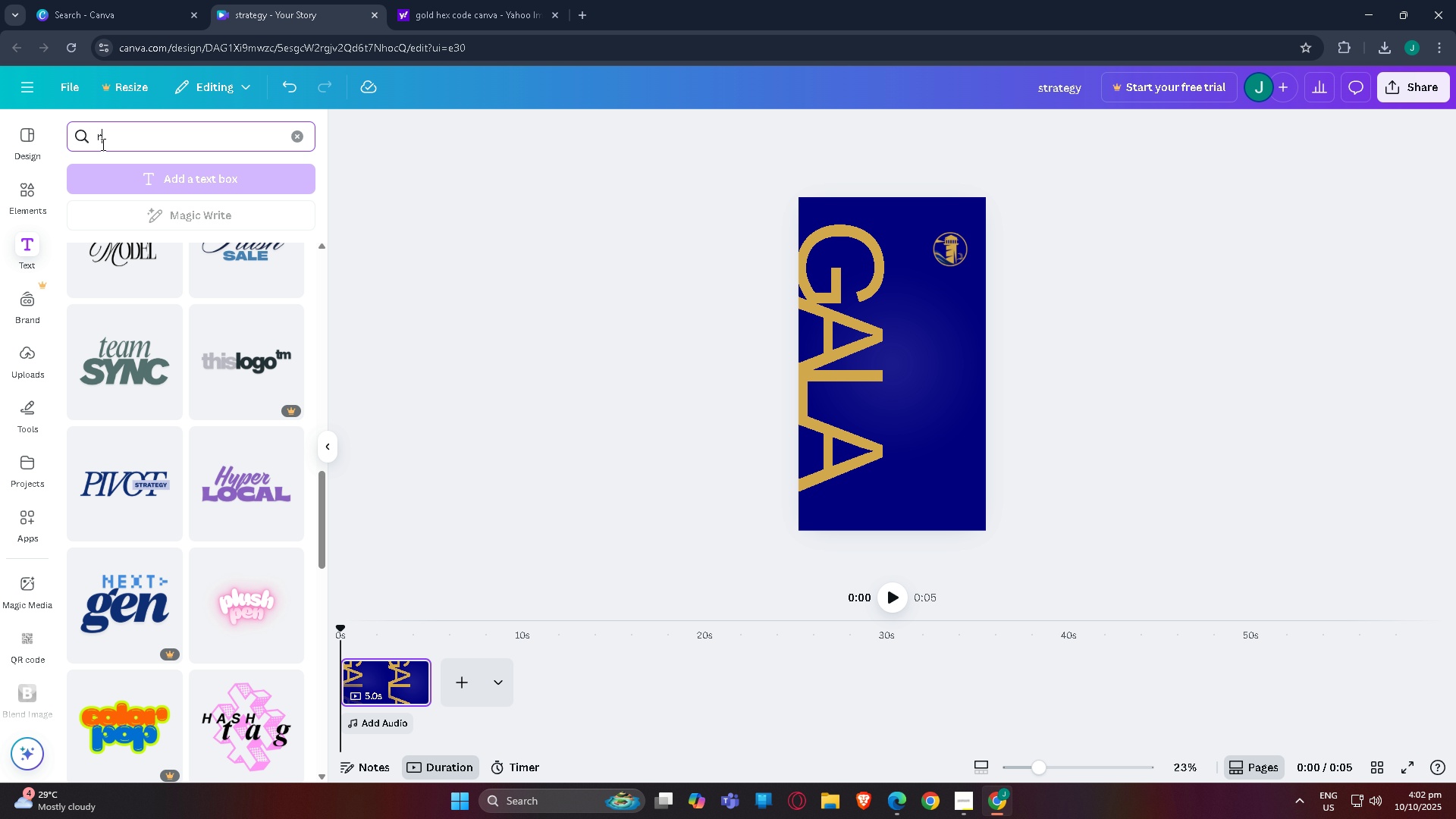 
type(rec)
 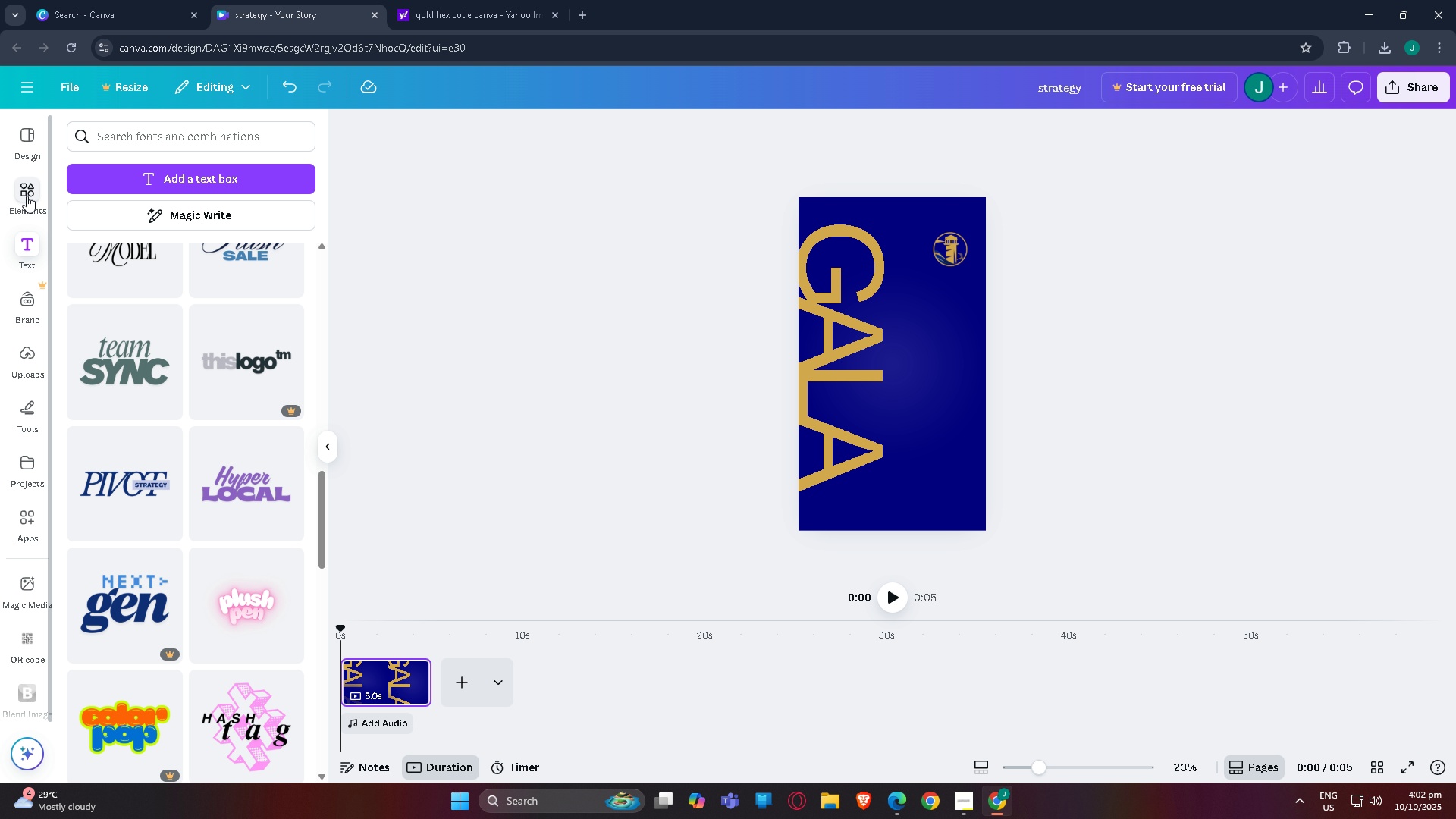 
left_click([27, 196])
 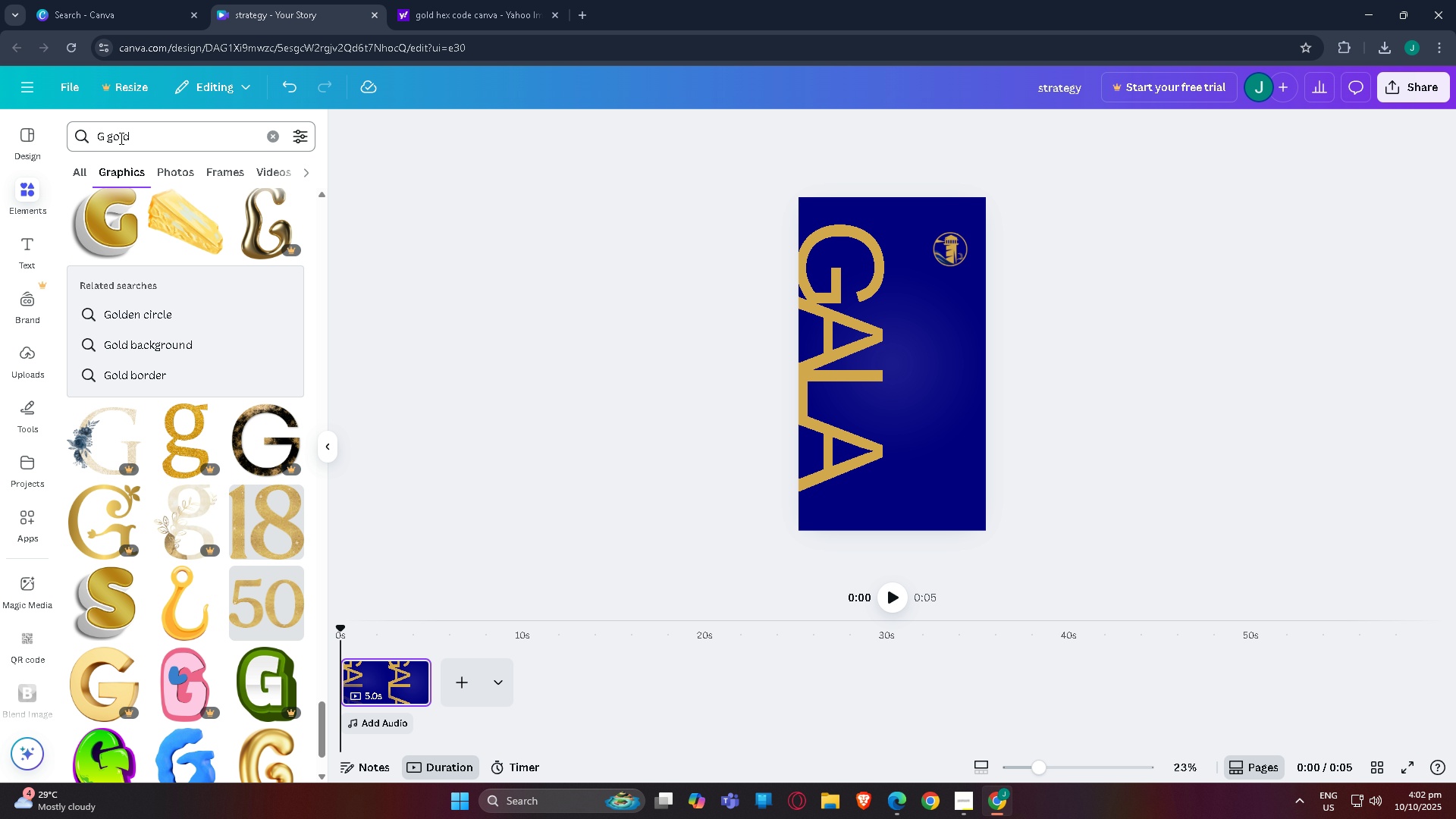 
left_click_drag(start_coordinate=[146, 131], to_coordinate=[0, 124])
 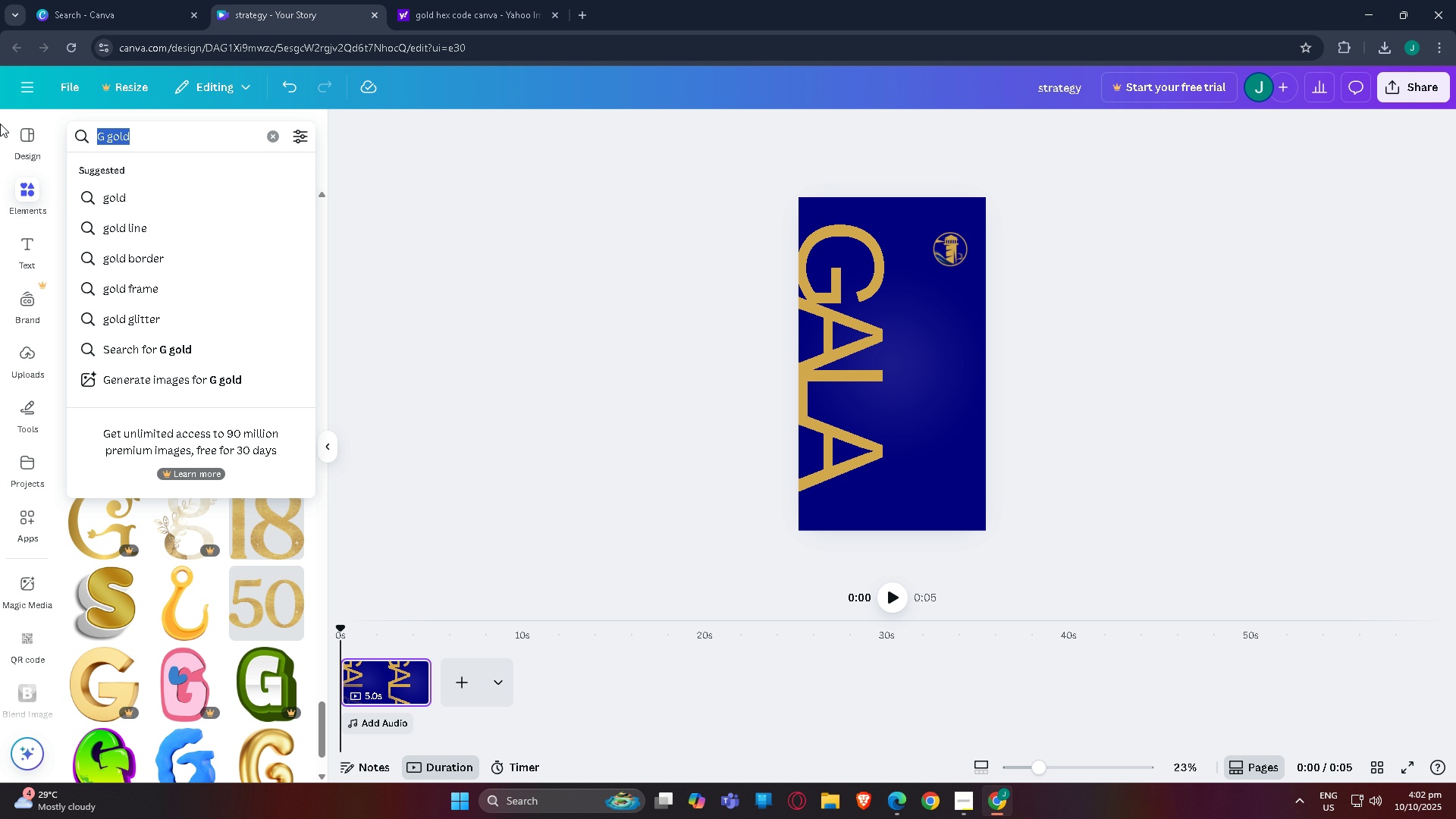 
type(re)
 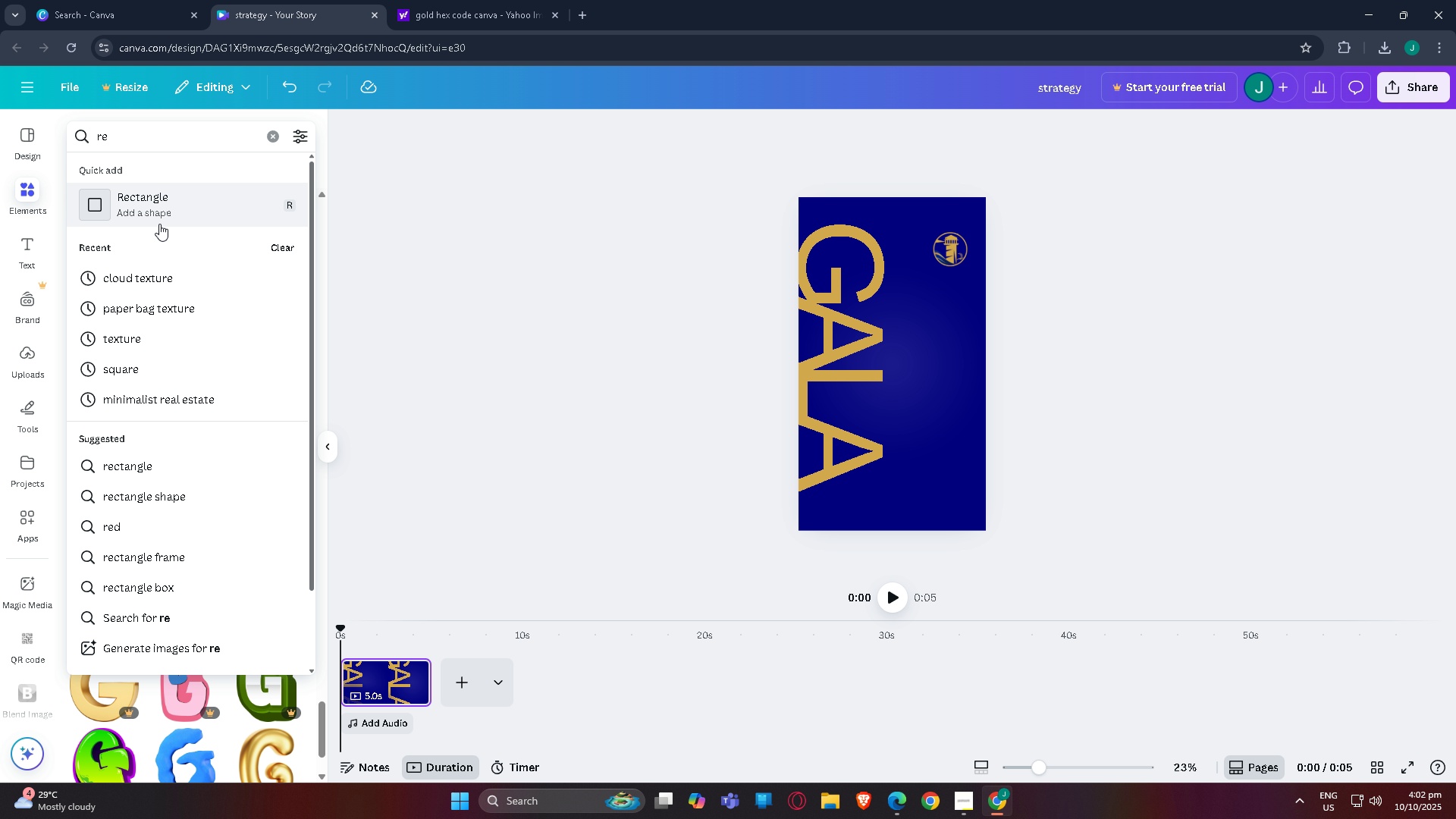 
left_click([158, 224])
 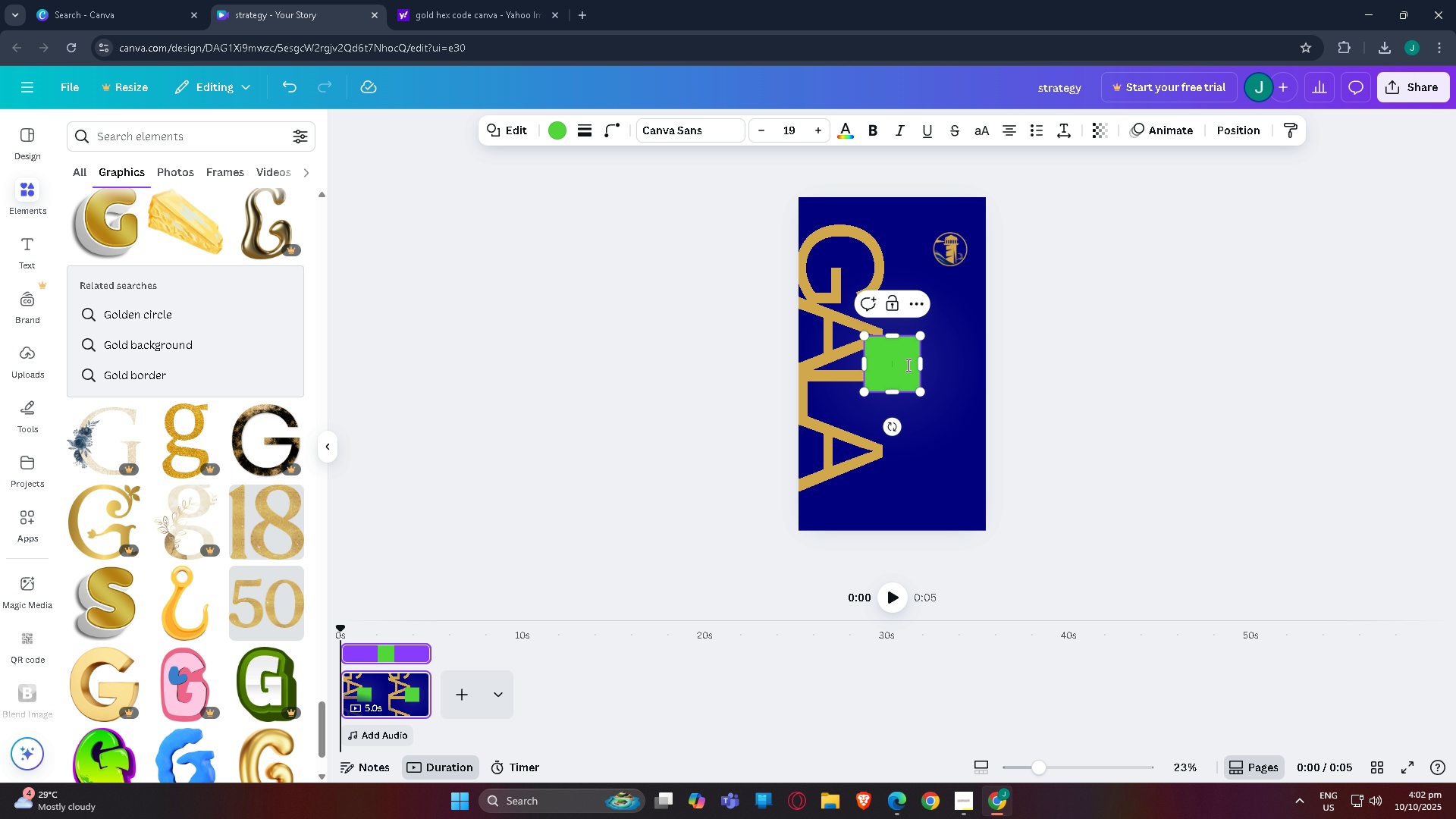 
left_click([1105, 372])
 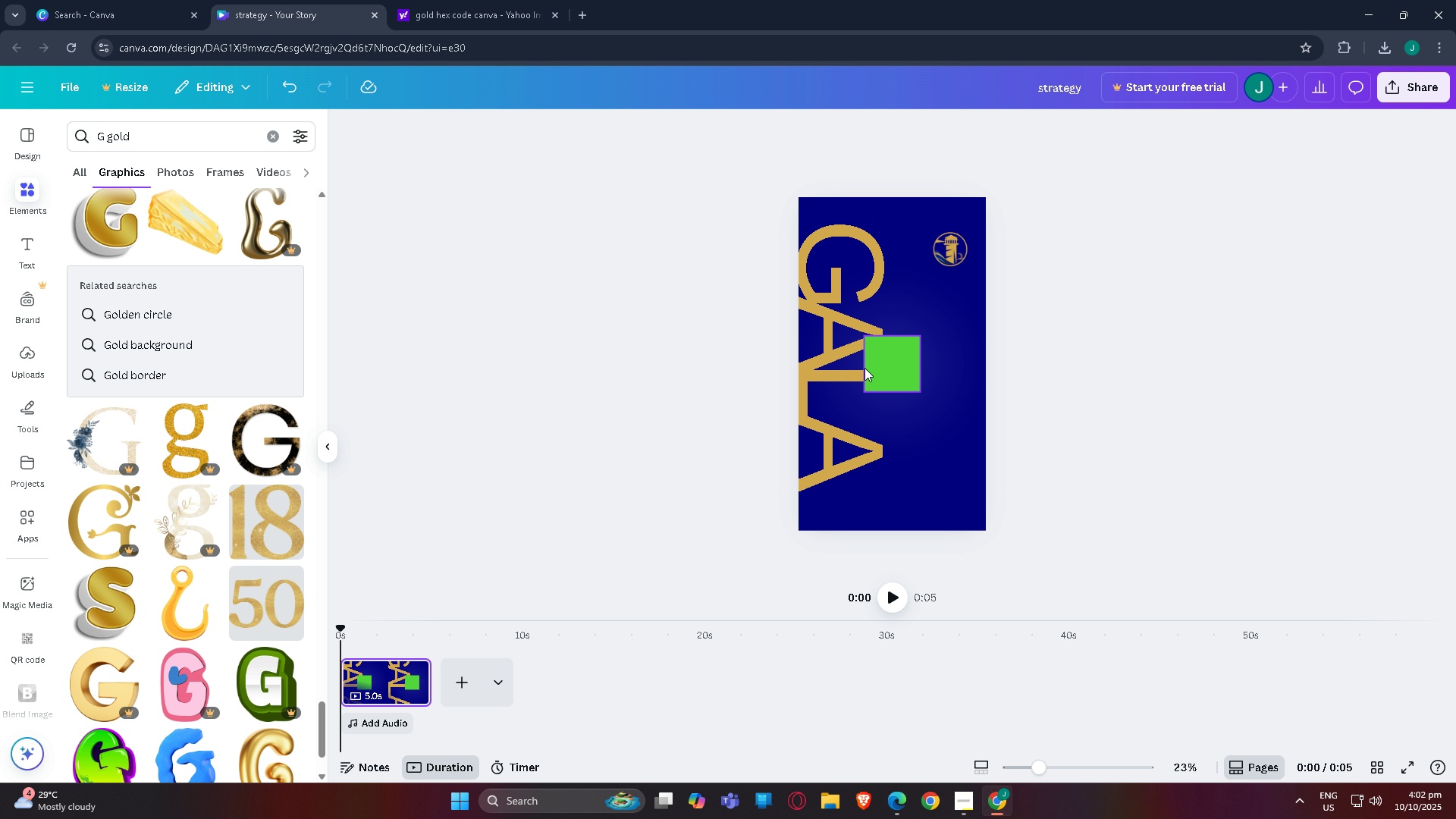 
left_click_drag(start_coordinate=[880, 375], to_coordinate=[807, 206])
 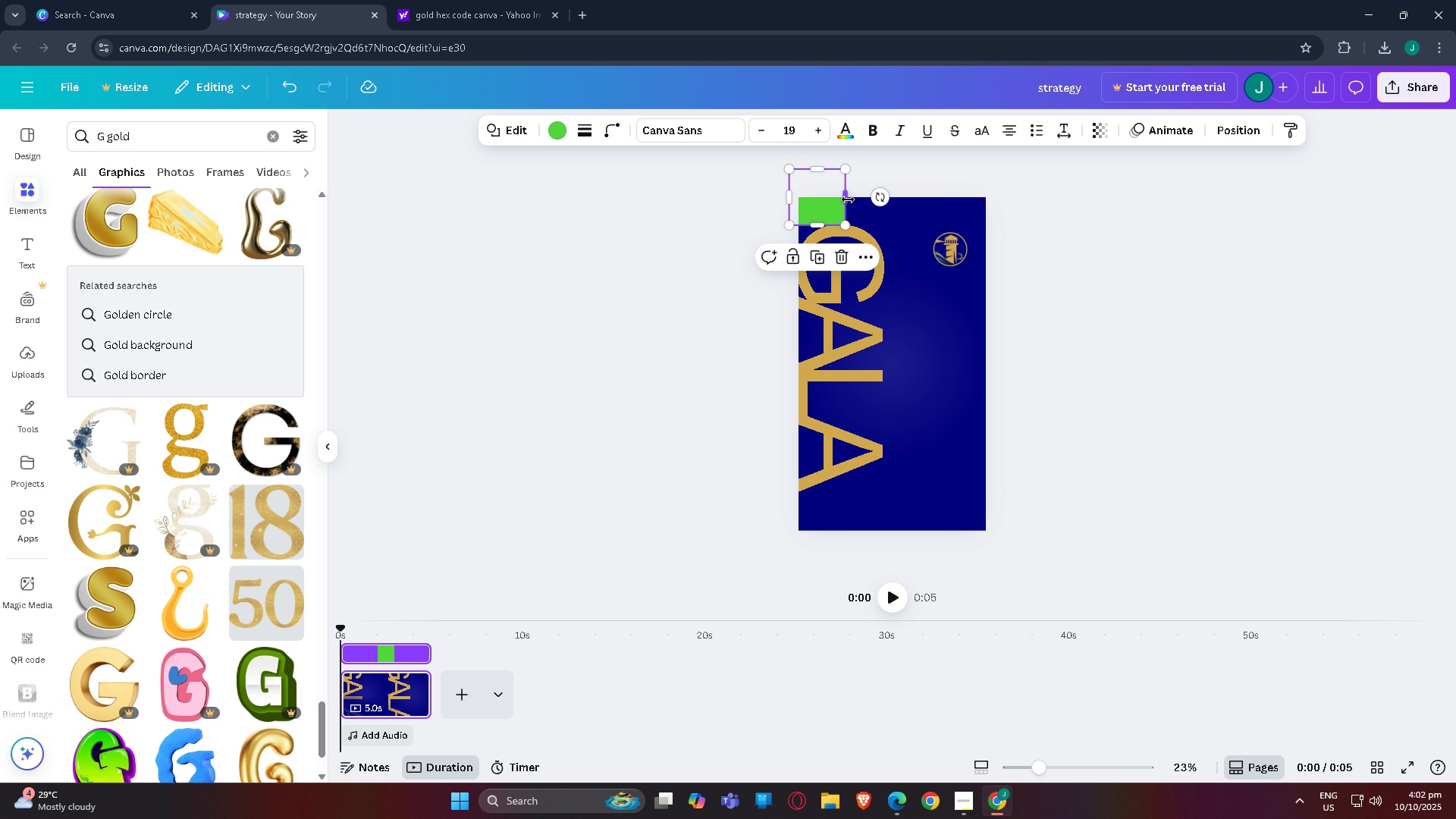 
left_click_drag(start_coordinate=[847, 199], to_coordinate=[1002, 196])
 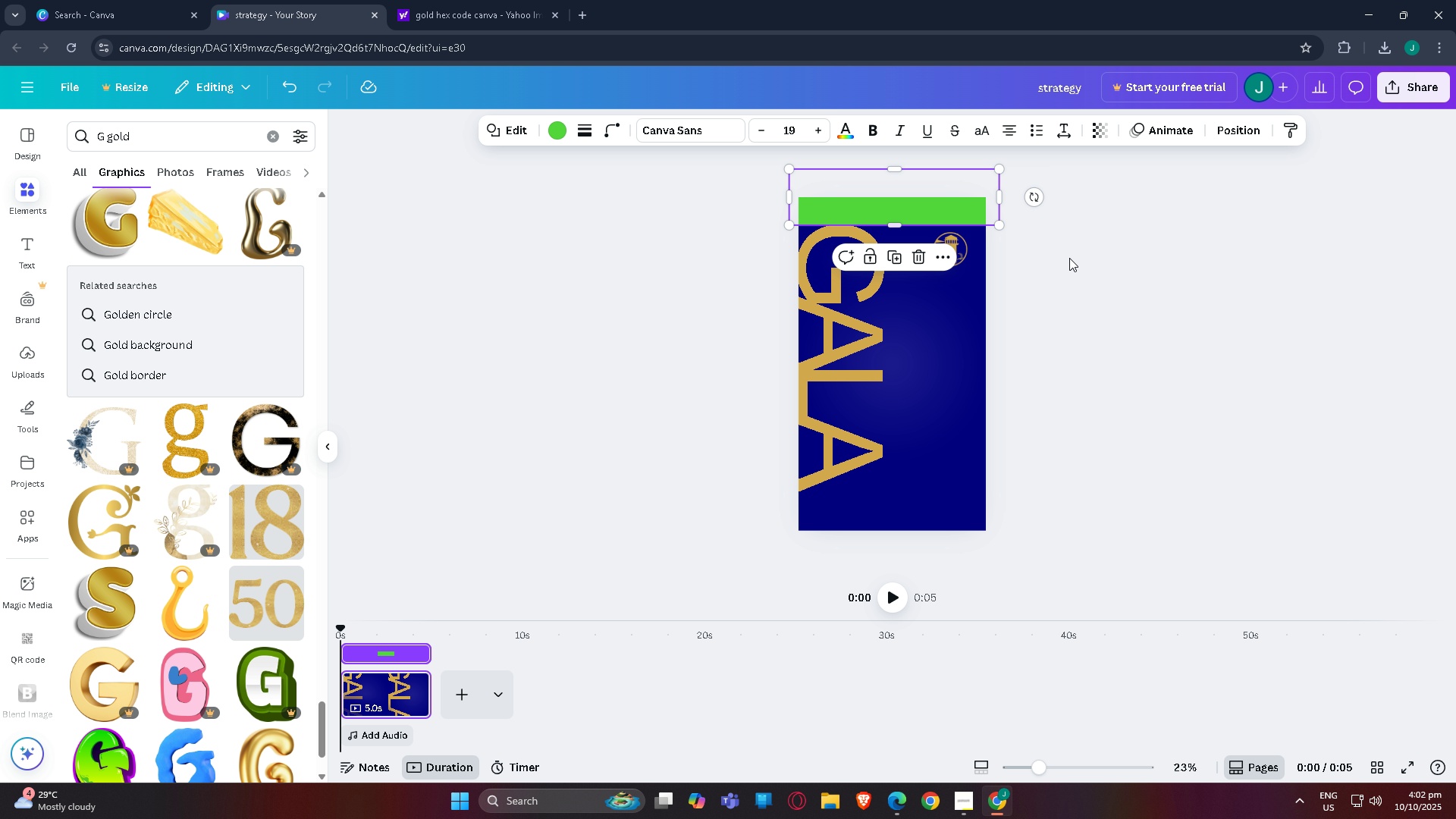 
left_click([1072, 260])
 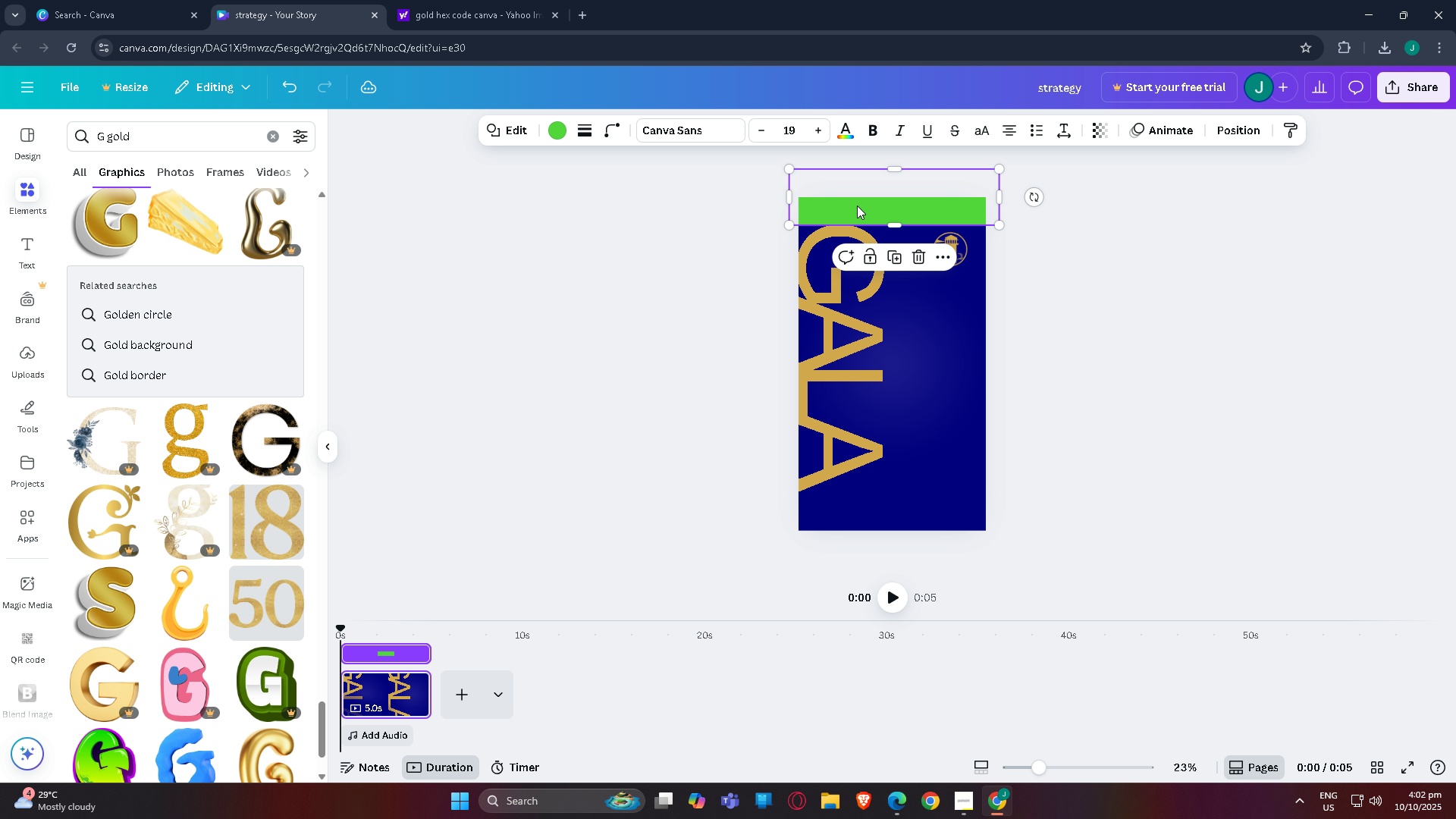 
left_click([563, 127])
 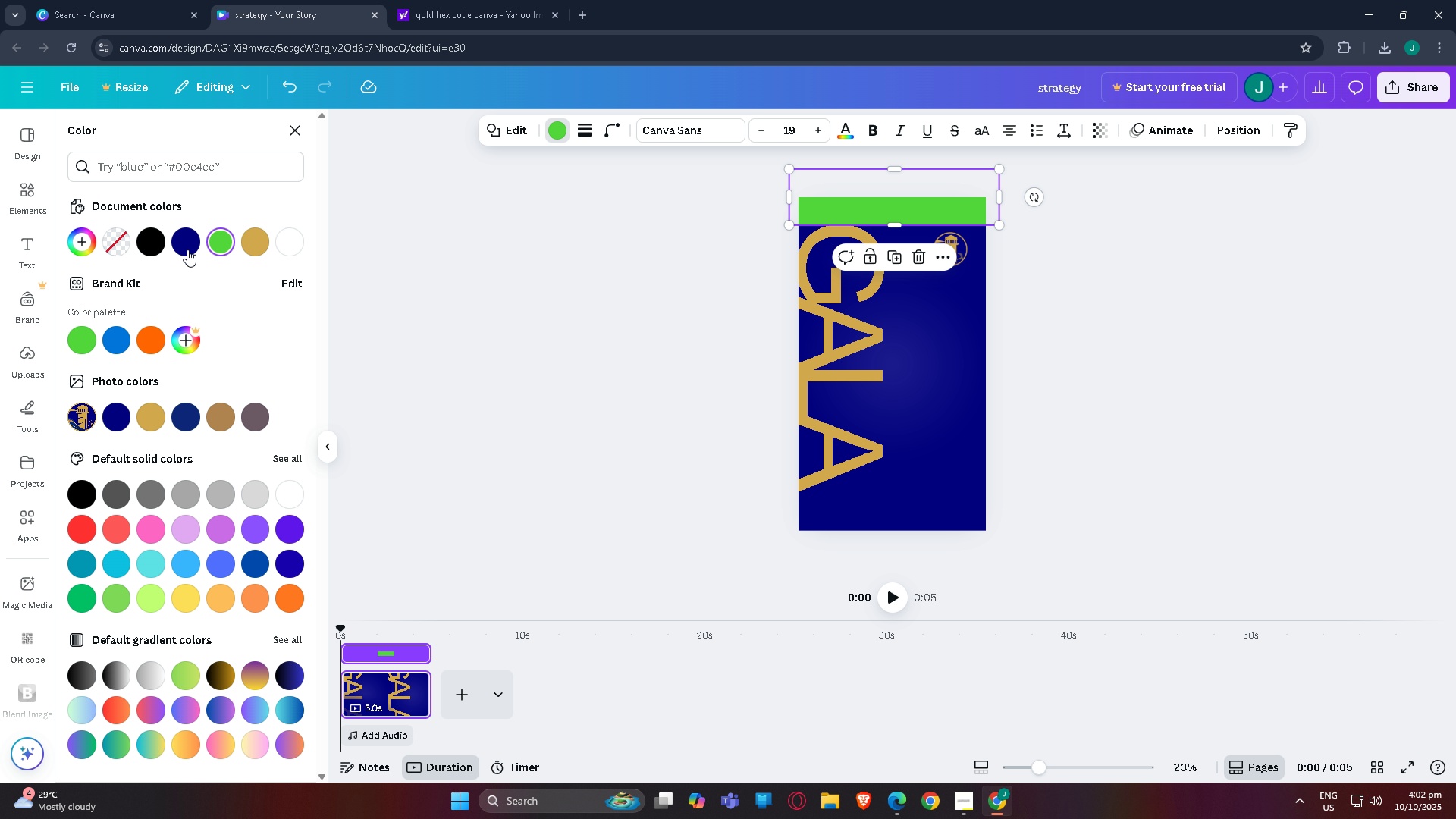 
left_click([187, 248])
 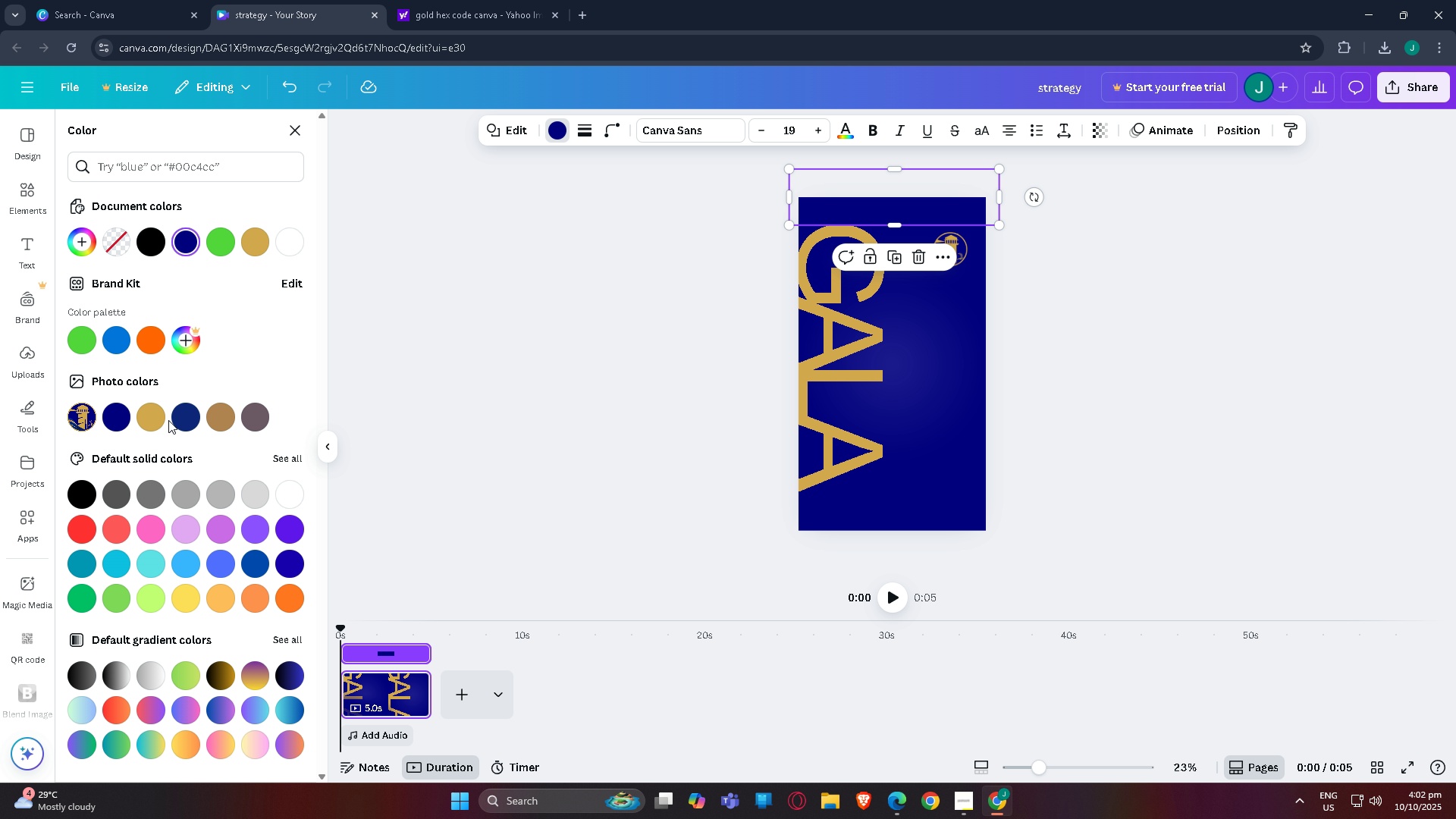 
left_click([187, 419])
 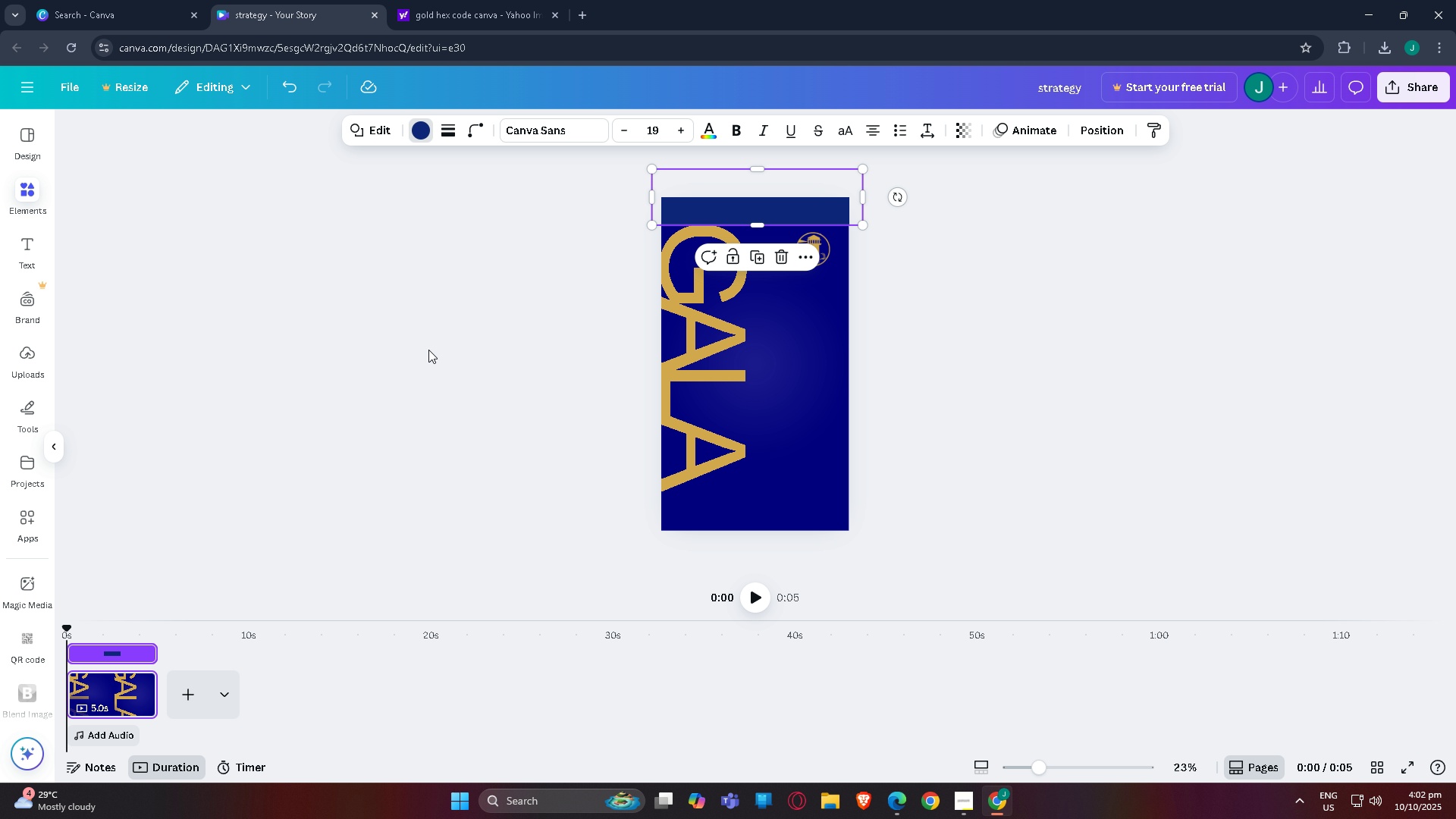 
double_click([428, 350])
 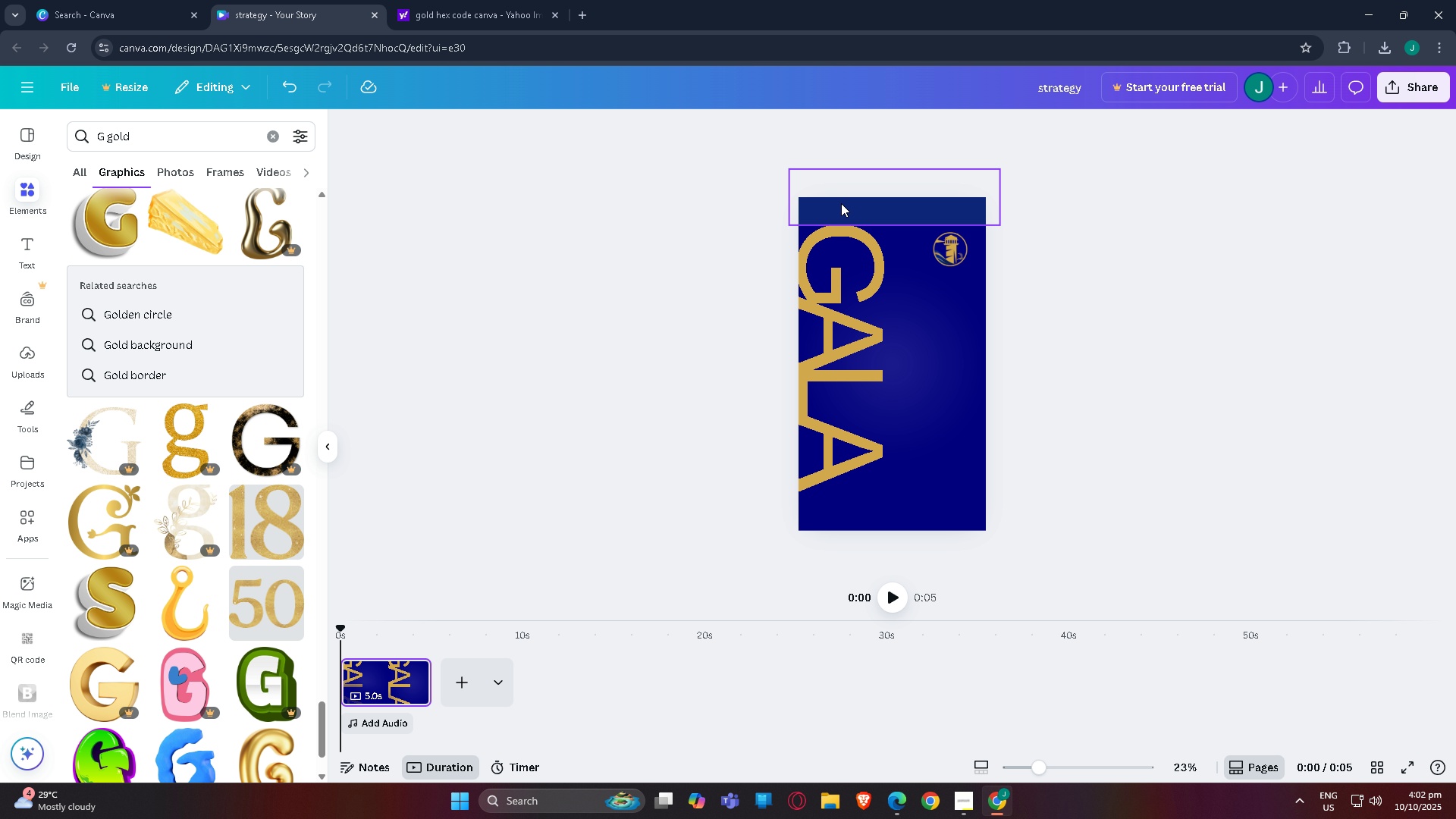 
left_click_drag(start_coordinate=[842, 203], to_coordinate=[846, 200])
 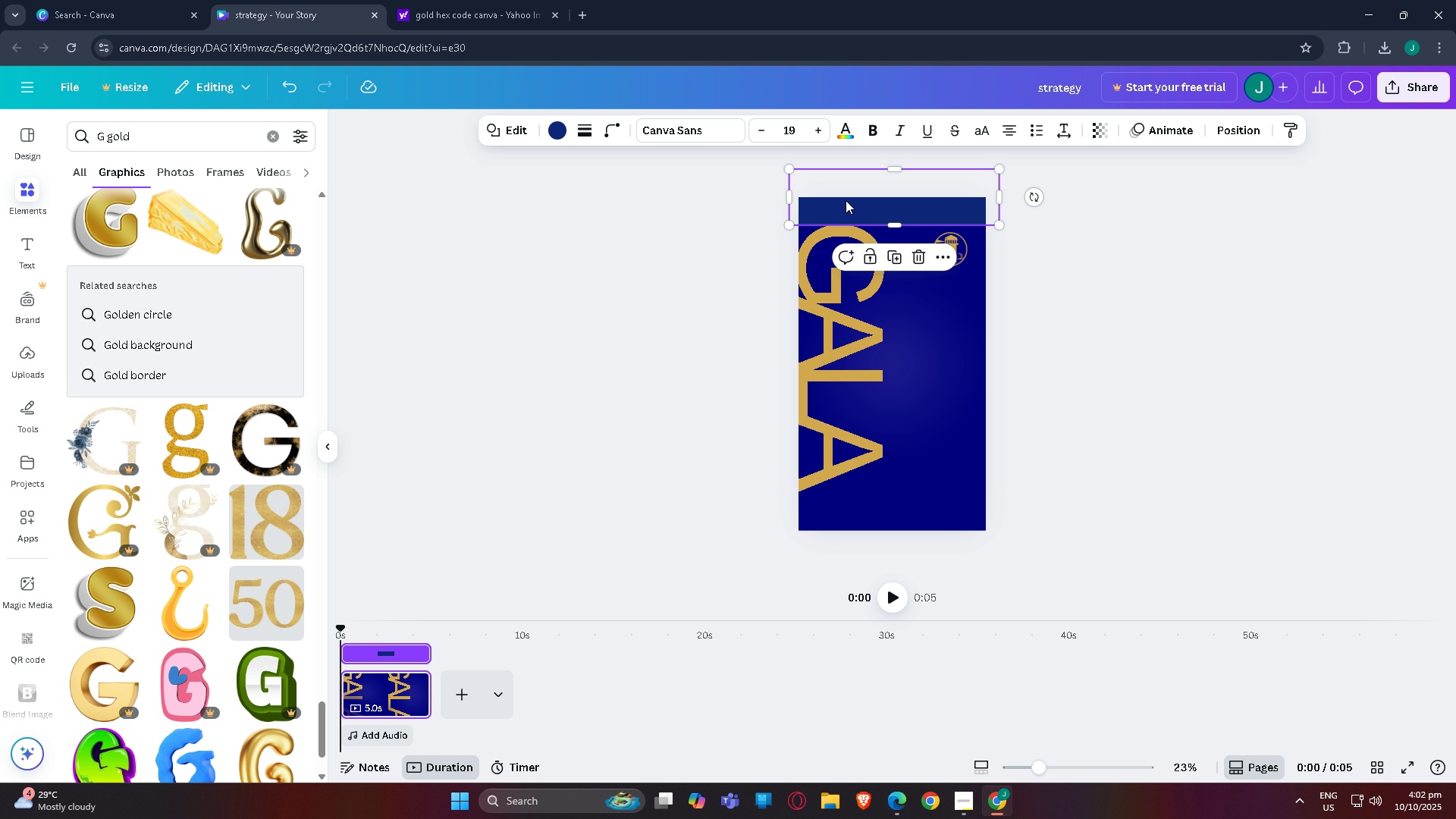 
left_click([846, 200])
 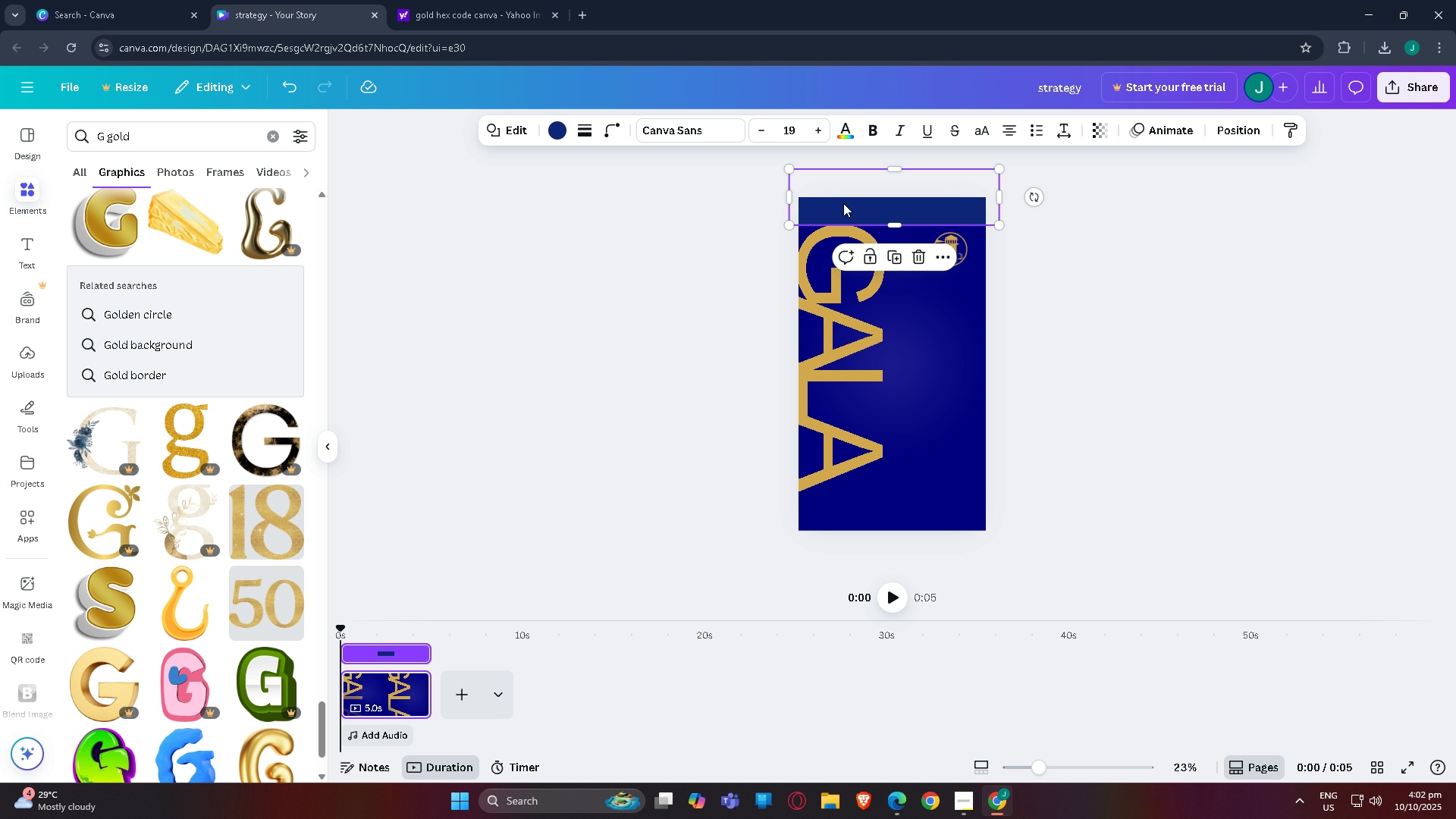 
key(Control+C)
 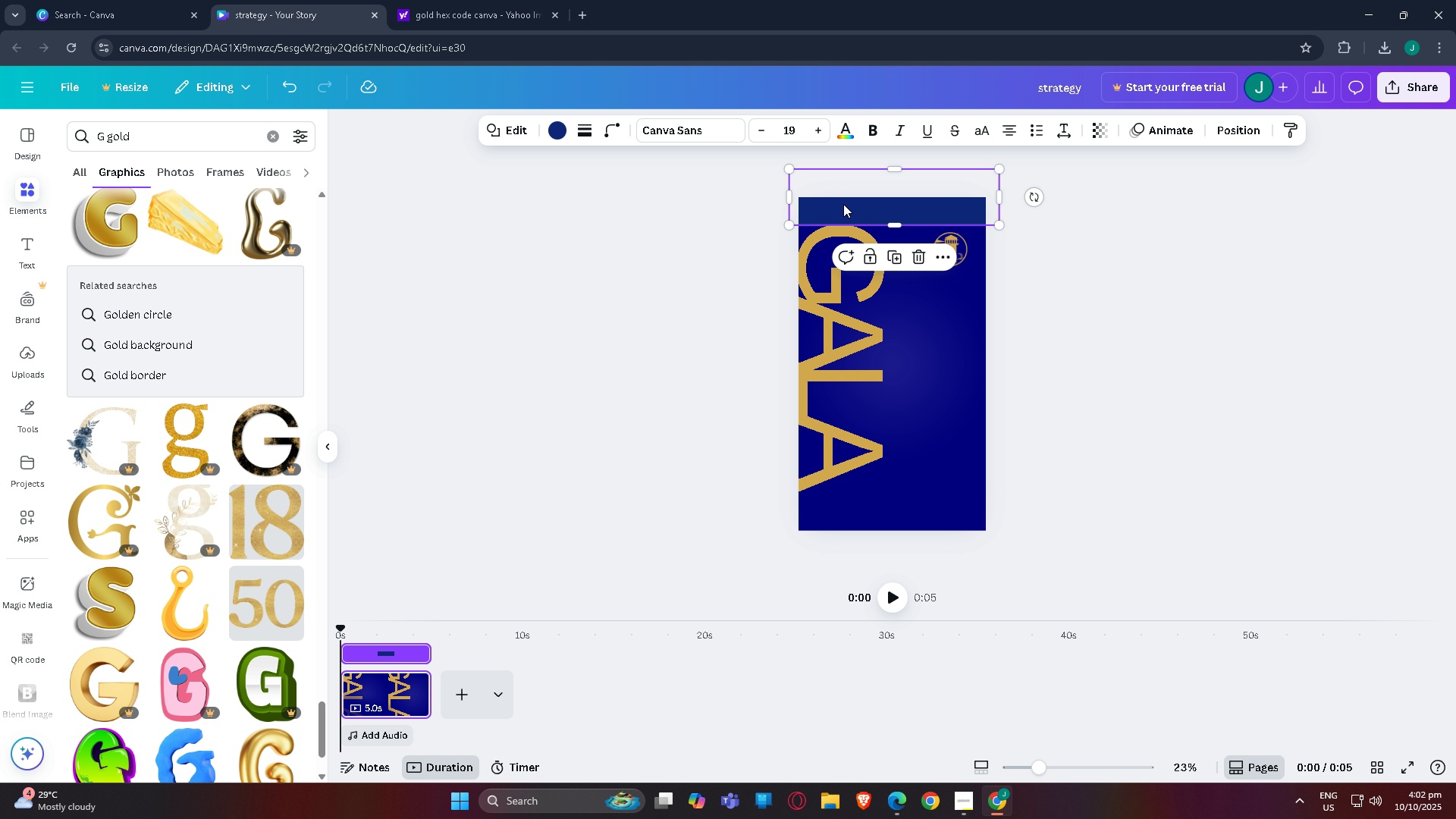 
key(Control+V)
 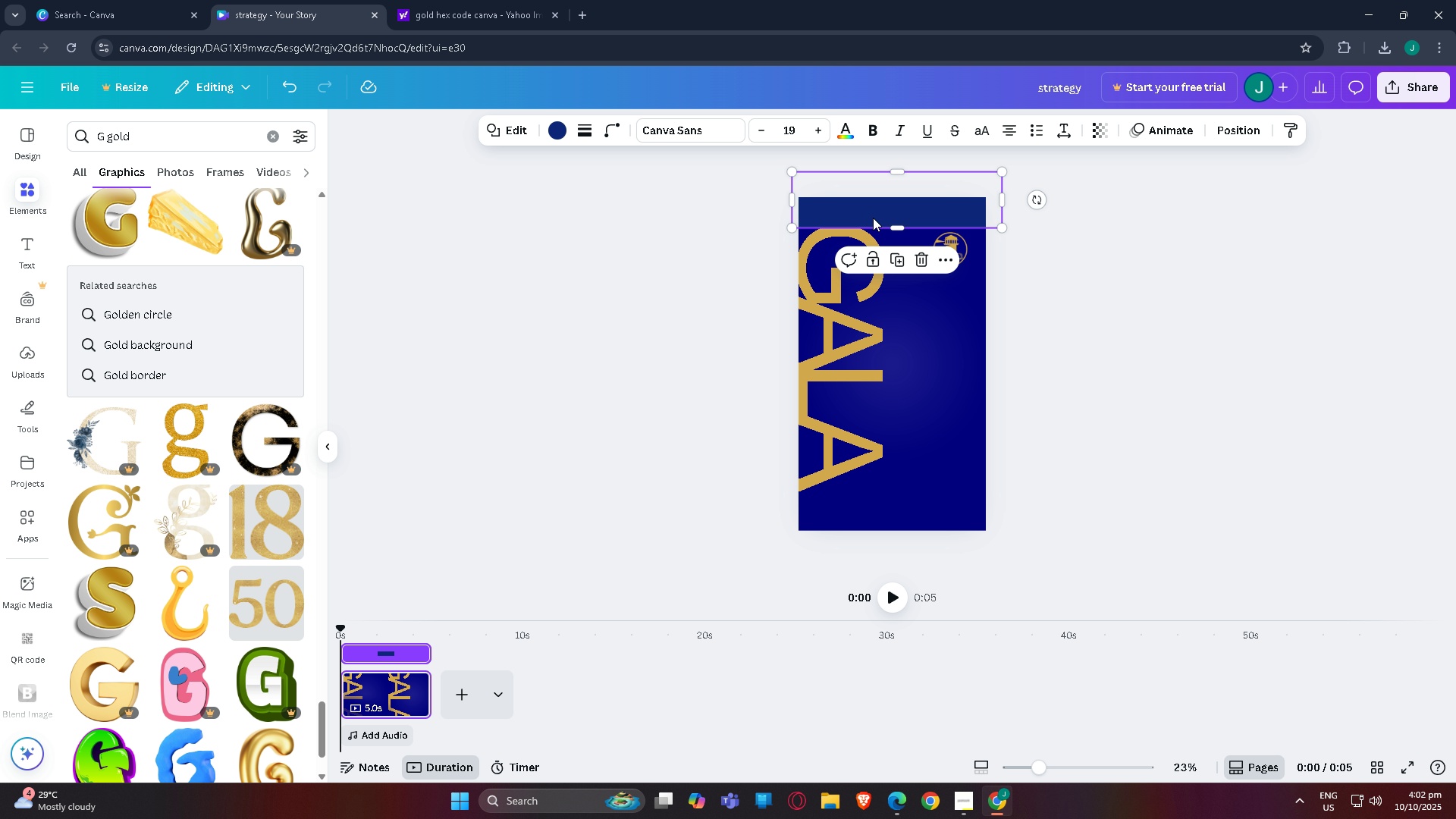 
left_click_drag(start_coordinate=[875, 212], to_coordinate=[864, 532])
 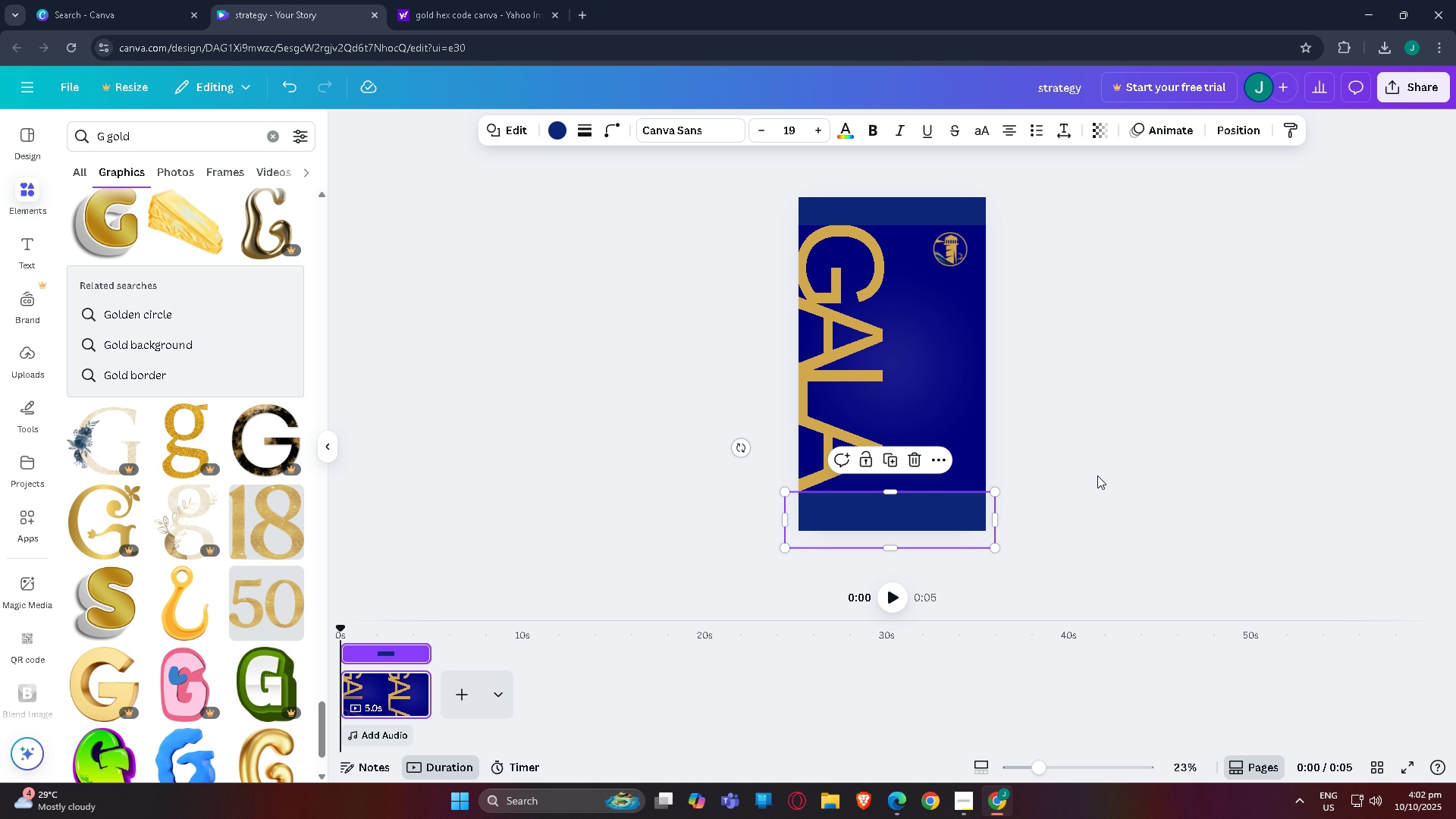 
left_click([1097, 475])
 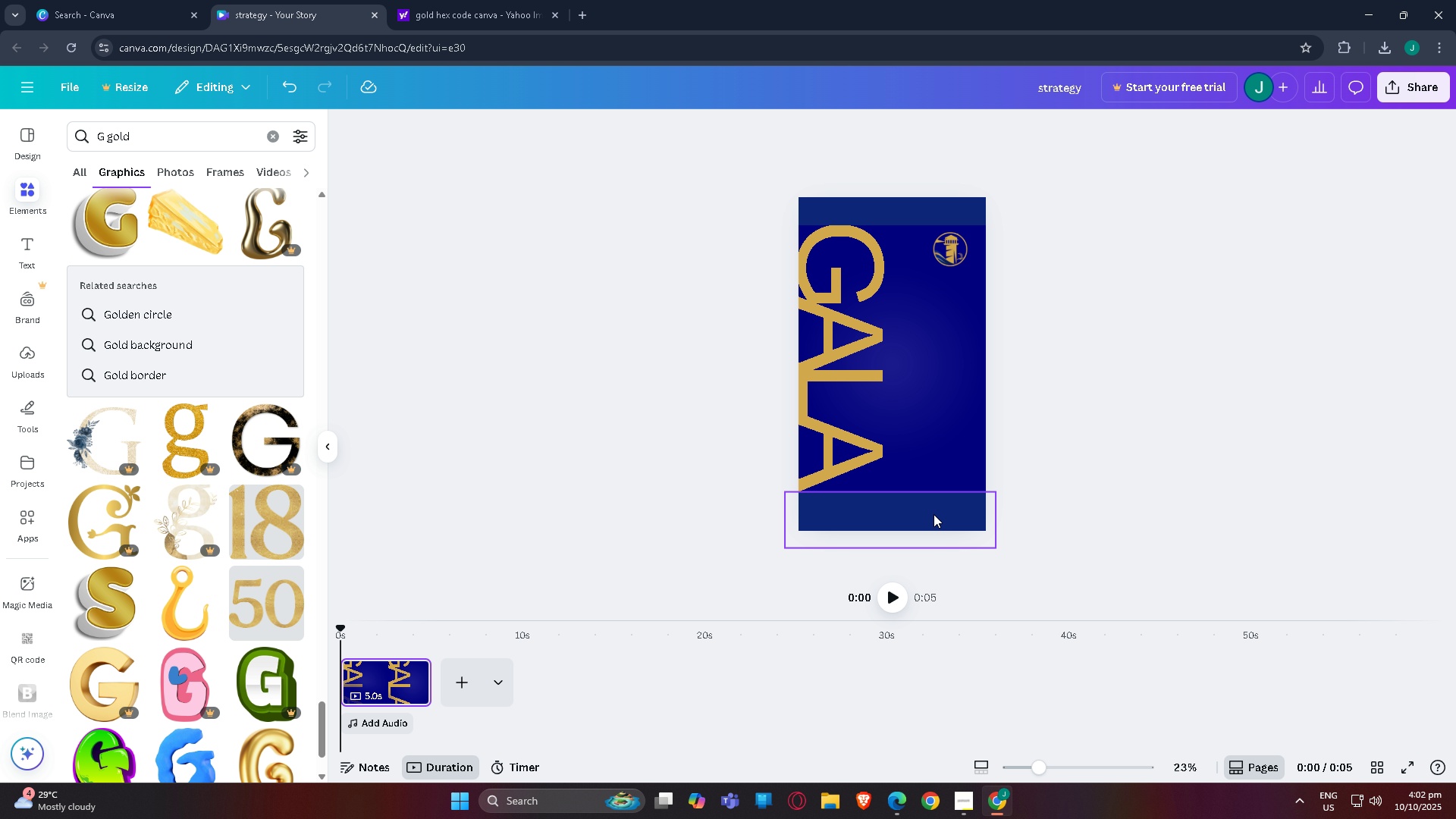 
left_click([934, 514])
 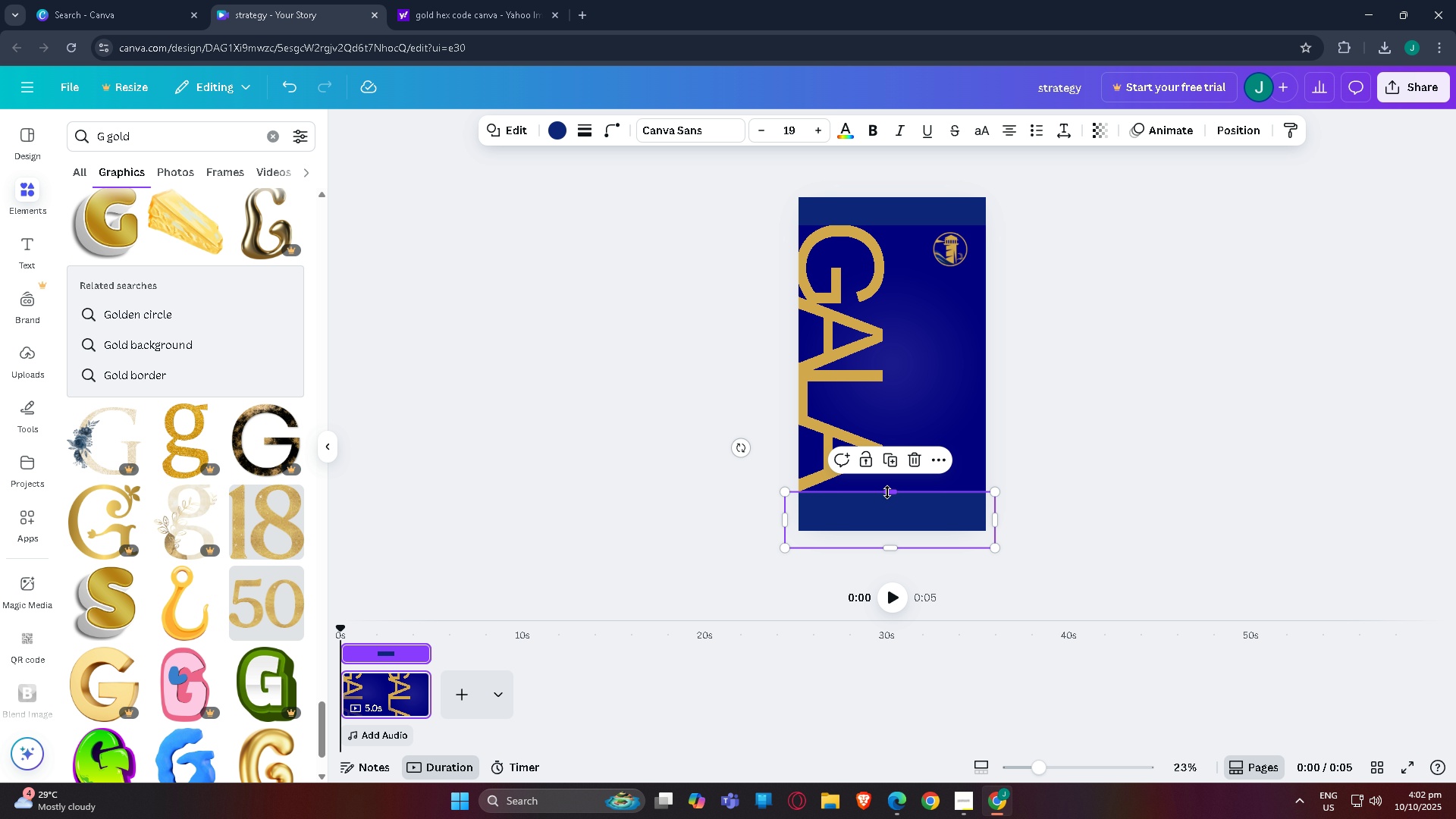 
left_click_drag(start_coordinate=[887, 493], to_coordinate=[887, 510])
 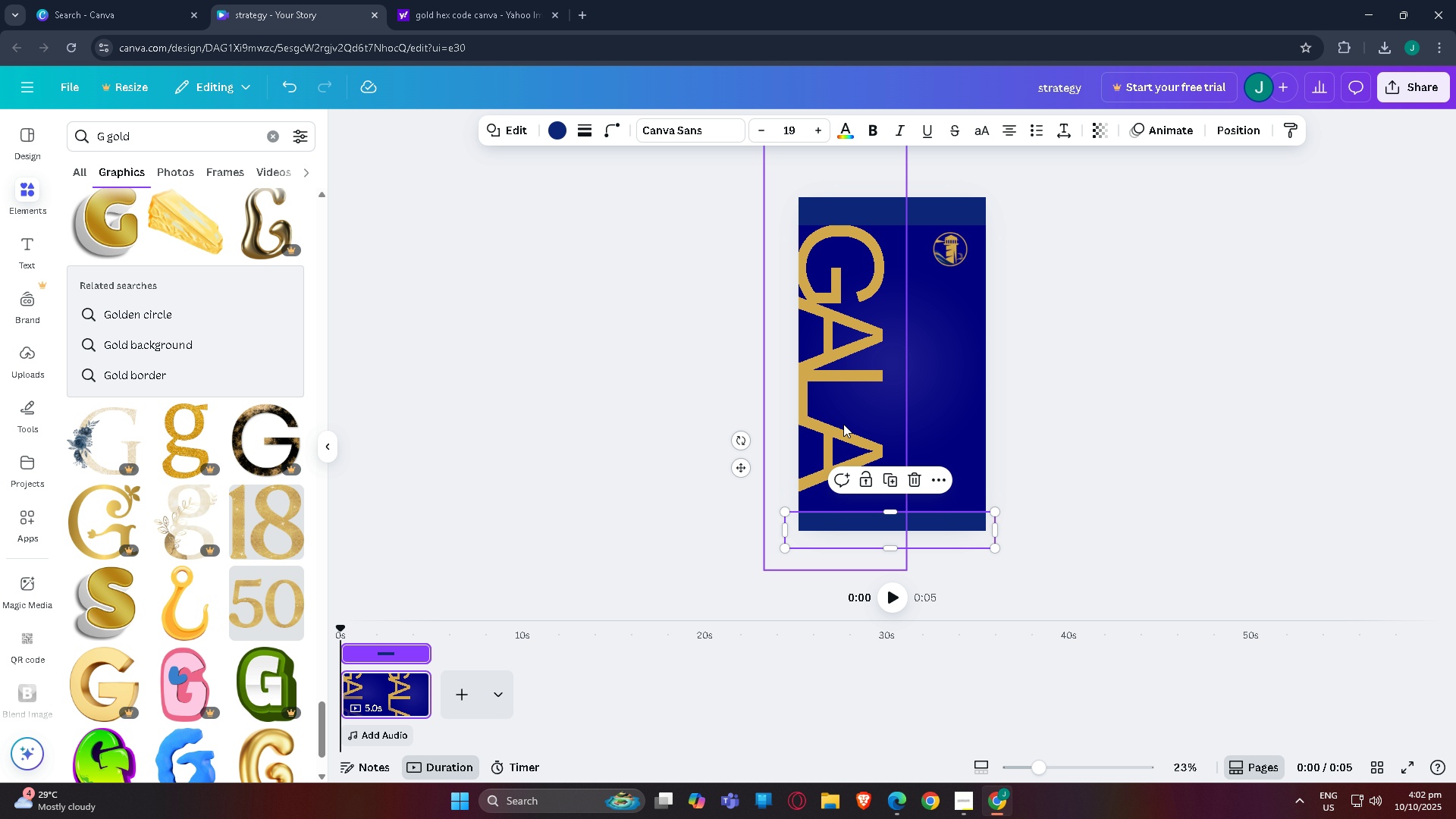 
left_click_drag(start_coordinate=[843, 424], to_coordinate=[843, 434])
 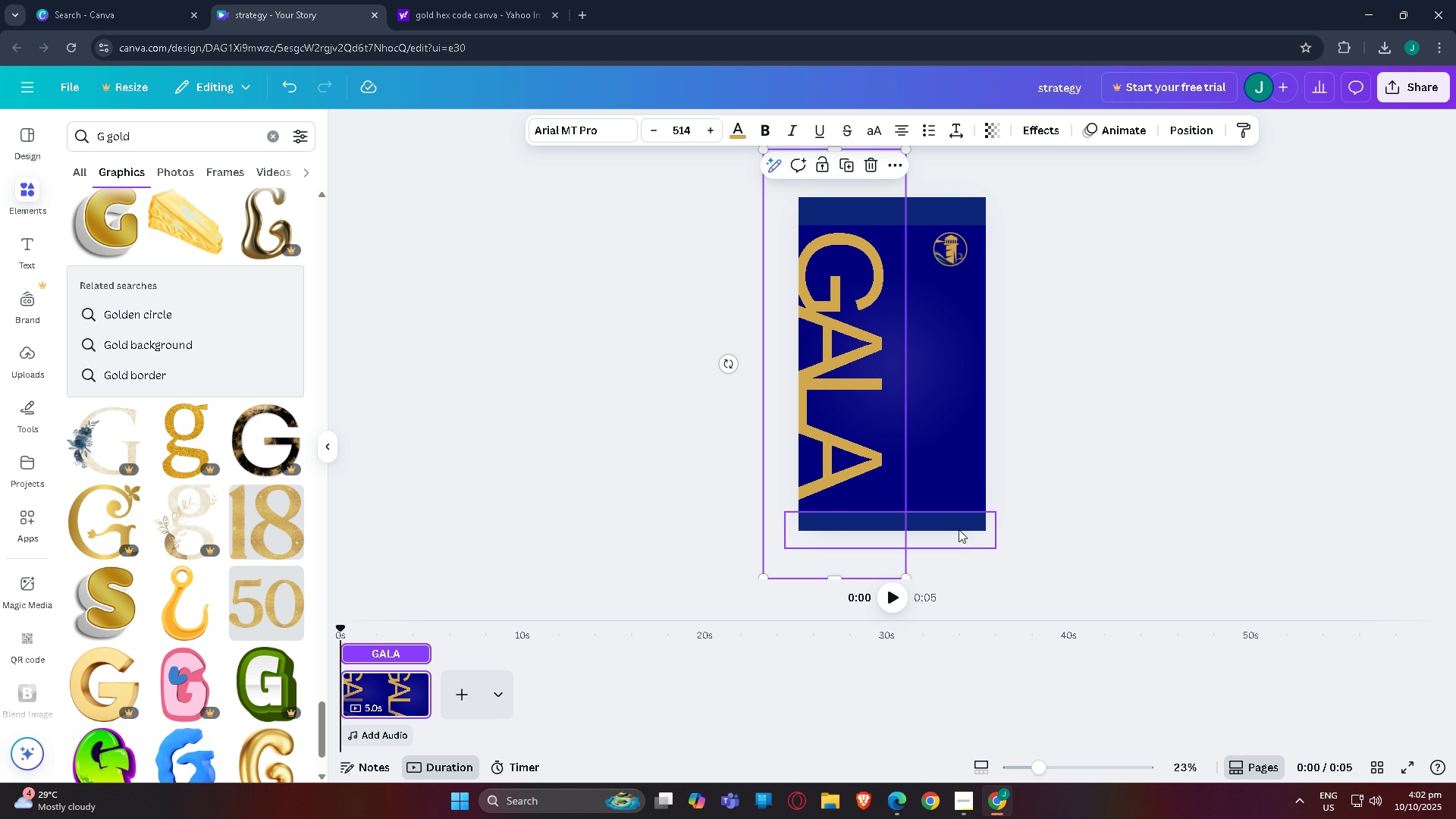 
left_click([937, 520])
 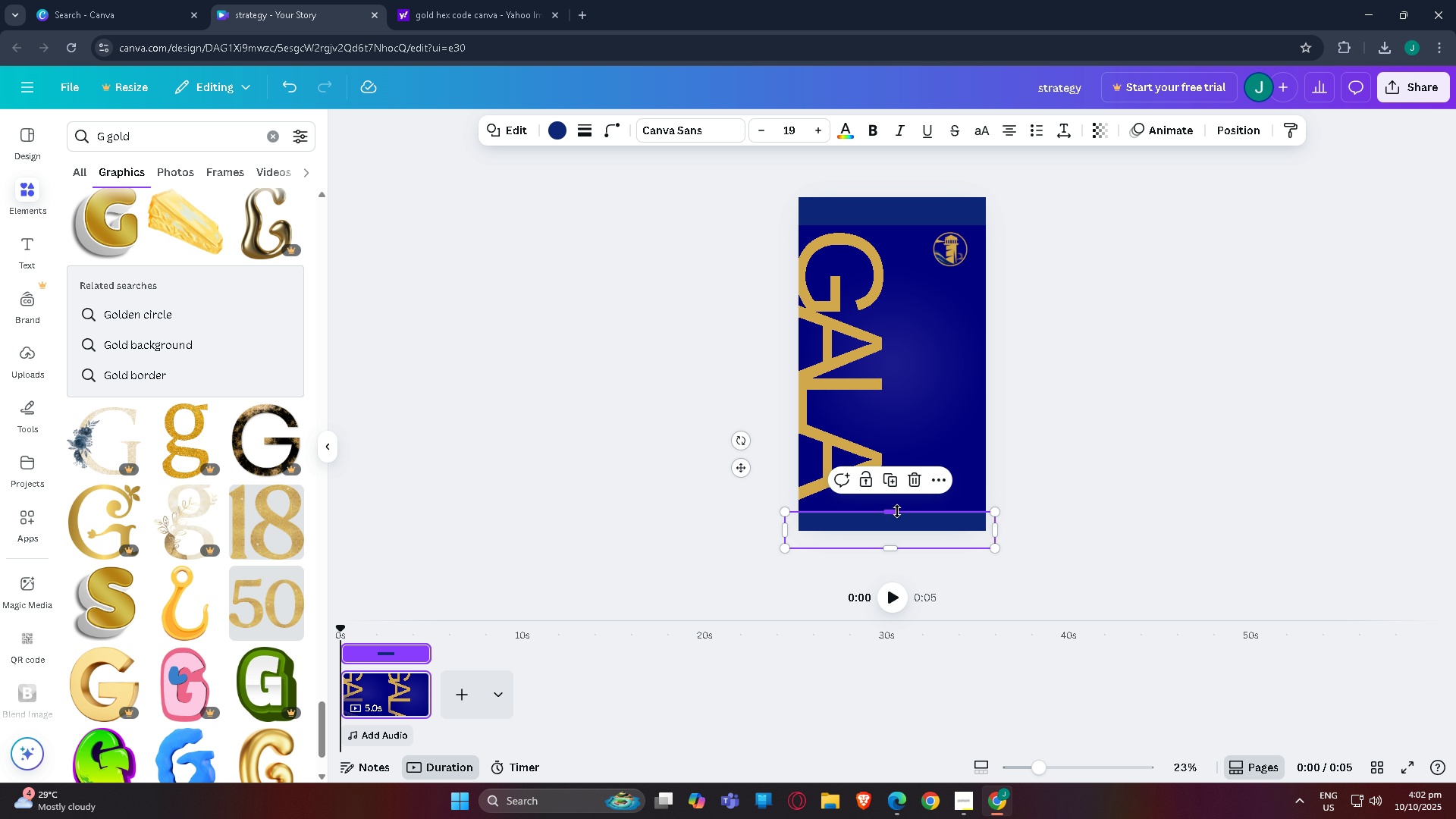 
left_click_drag(start_coordinate=[897, 511], to_coordinate=[893, 499])
 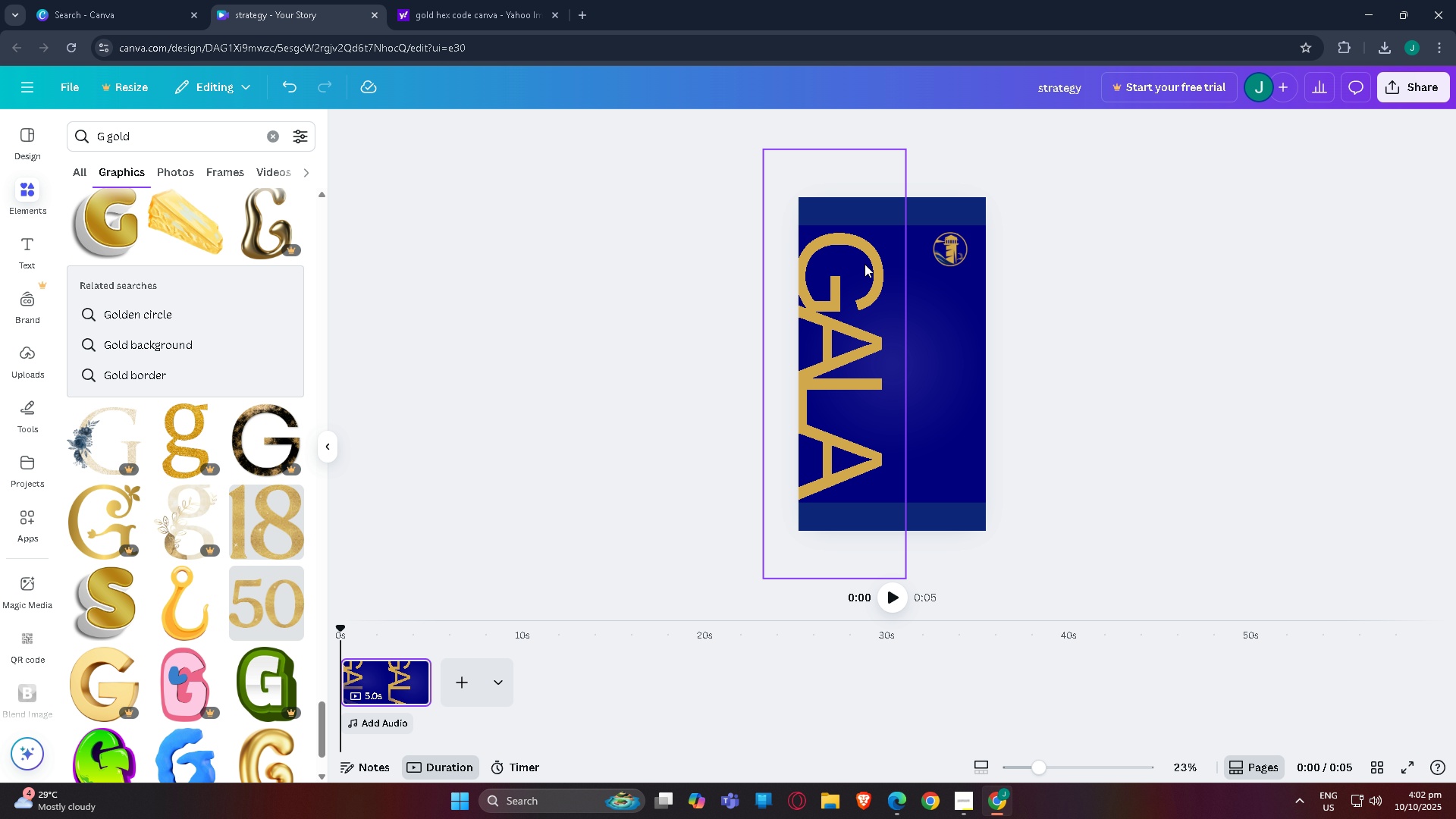 
left_click_drag(start_coordinate=[896, 208], to_coordinate=[896, 212])
 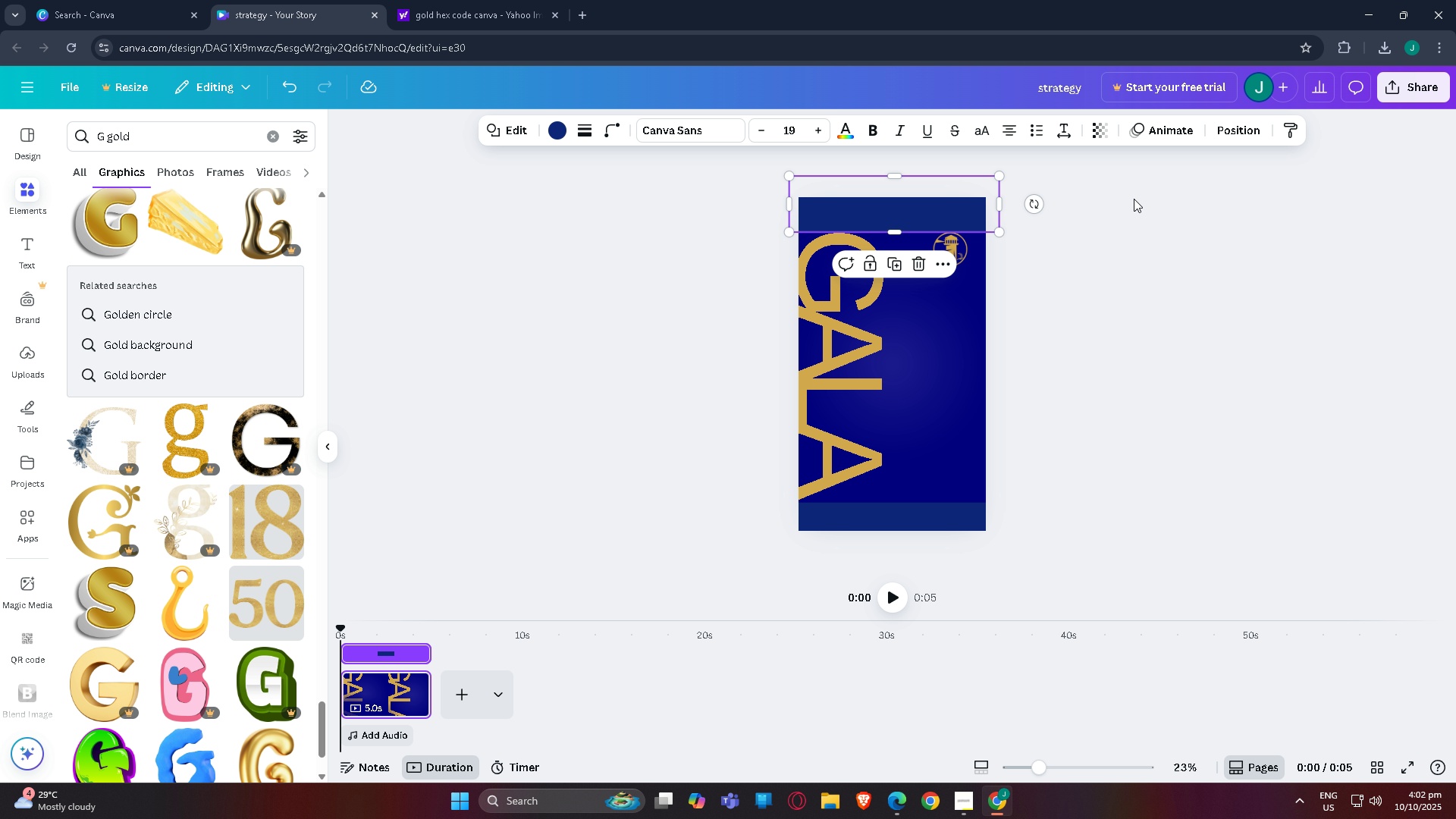 
left_click([1134, 199])
 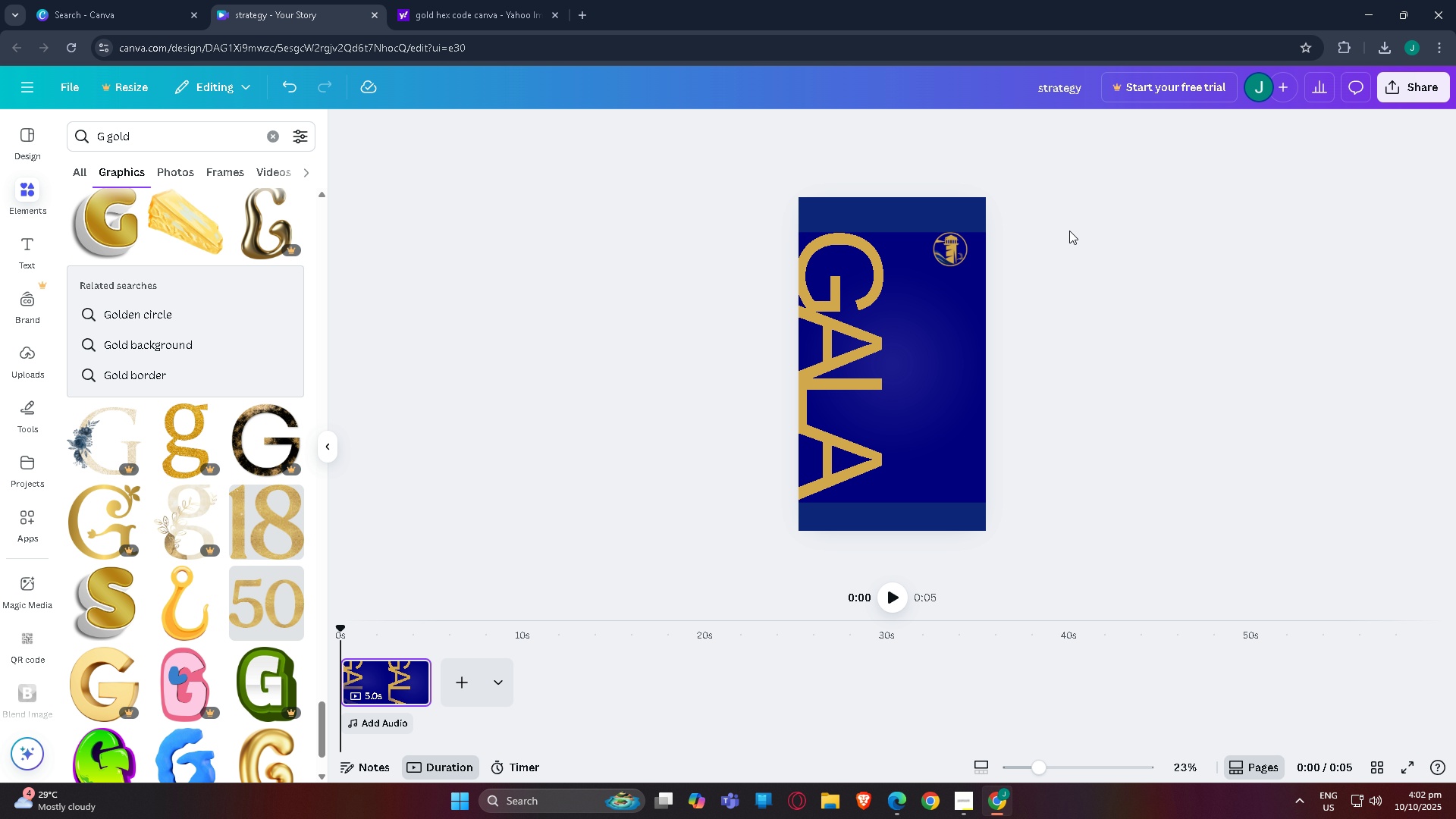 
left_click_drag(start_coordinate=[907, 226], to_coordinate=[907, 217])
 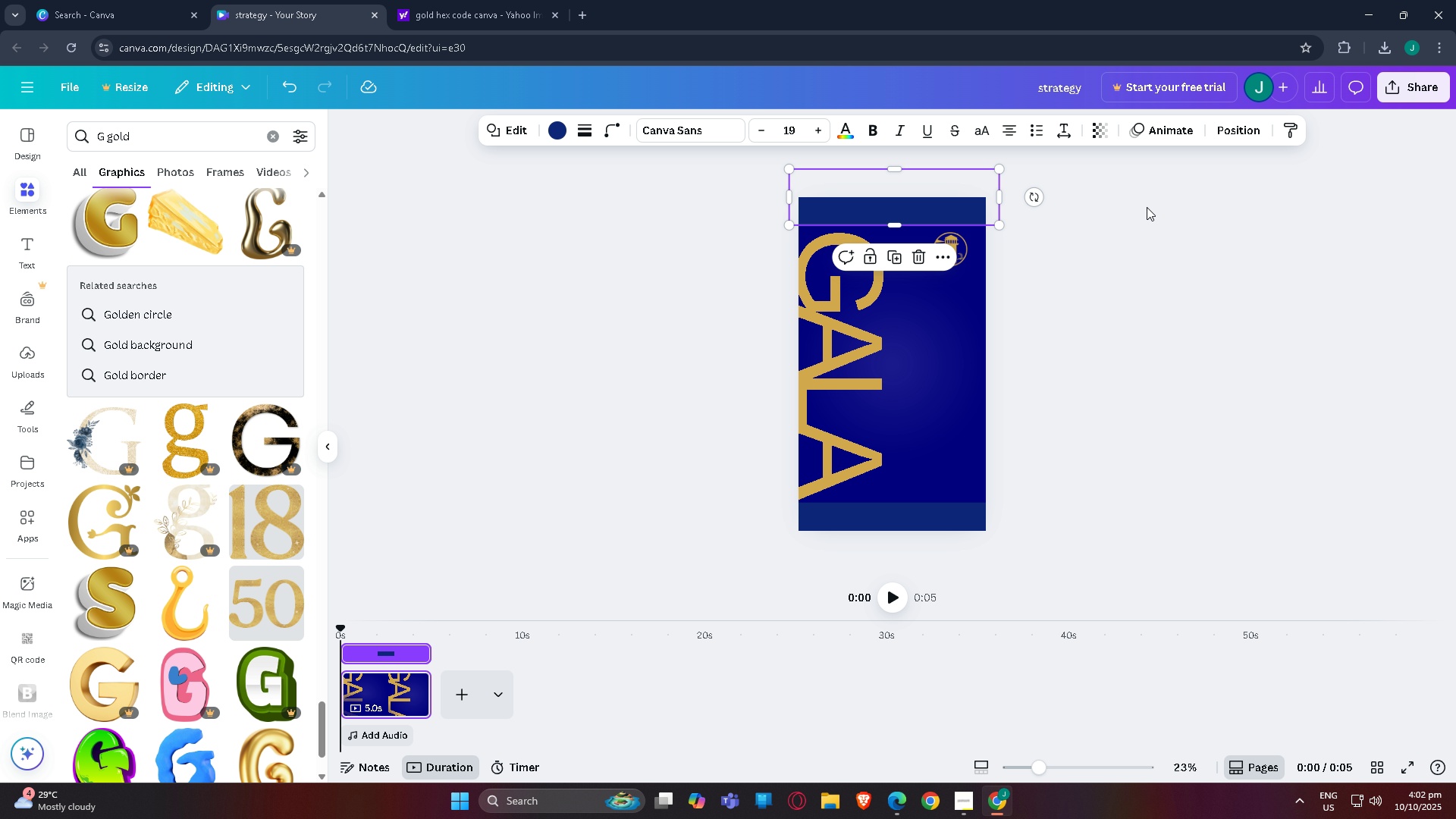 
left_click([1147, 207])
 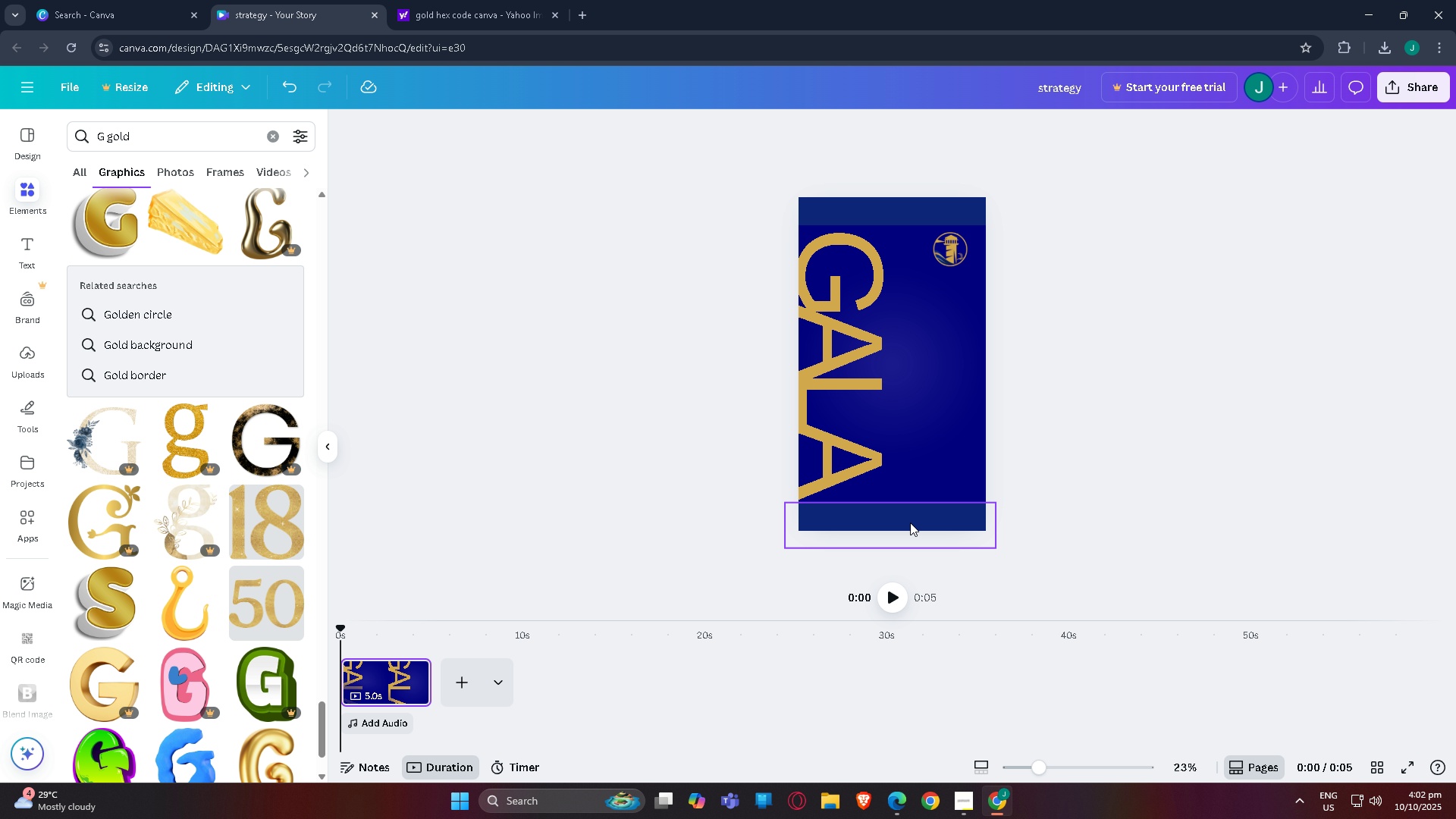 
left_click_drag(start_coordinate=[908, 516], to_coordinate=[905, 521])
 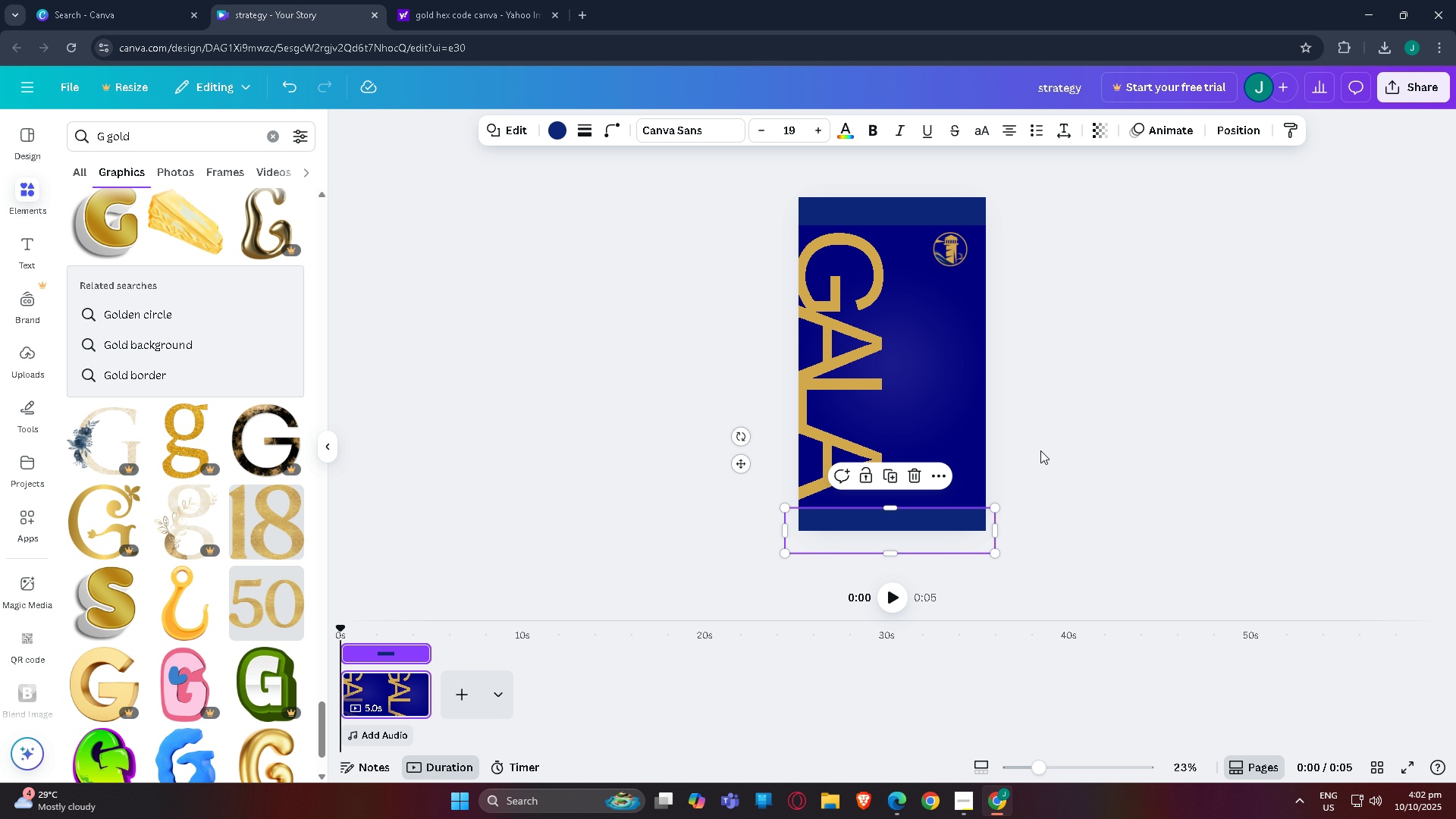 
left_click([1040, 450])
 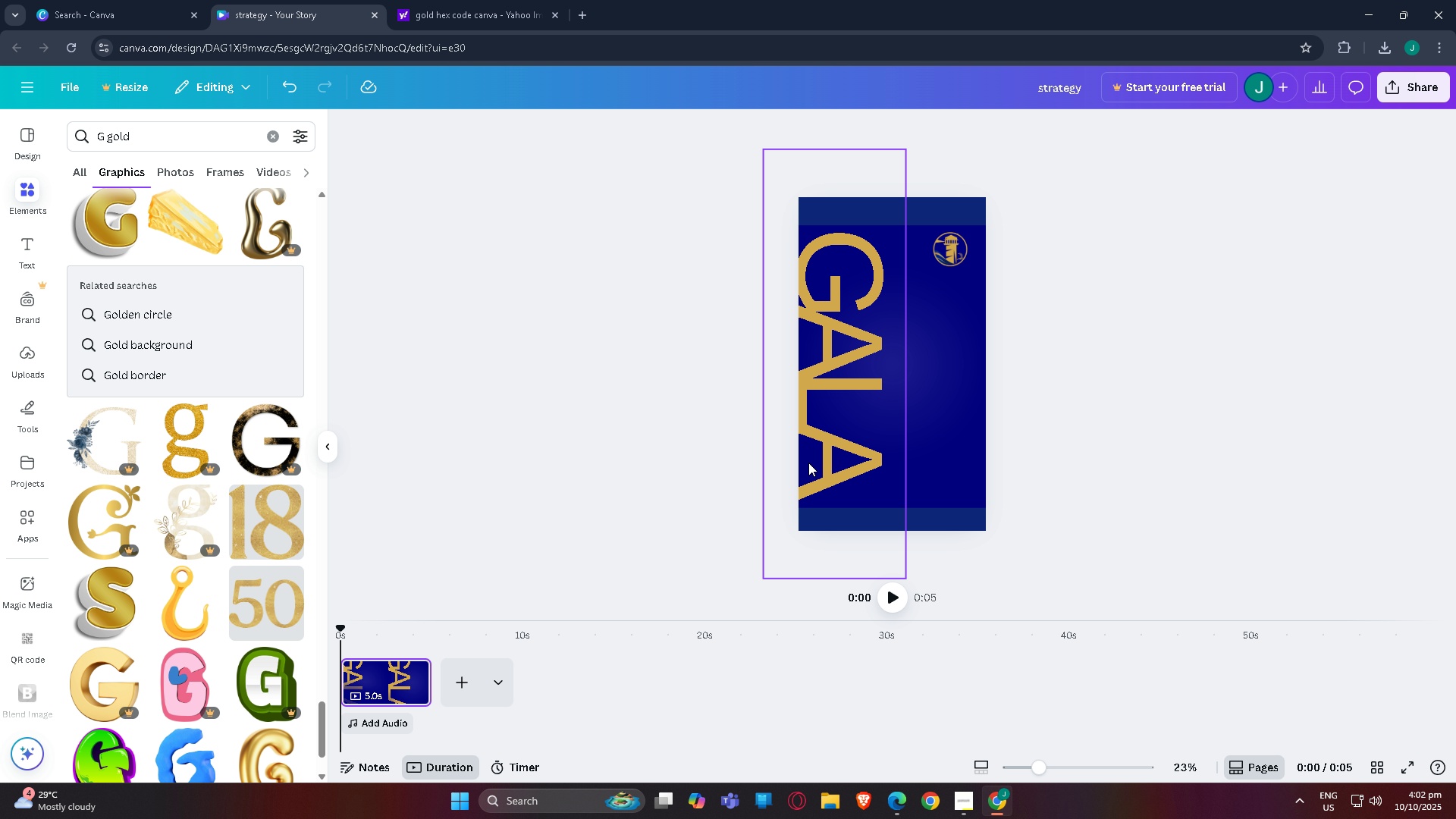 
left_click_drag(start_coordinate=[818, 460], to_coordinate=[819, 466])
 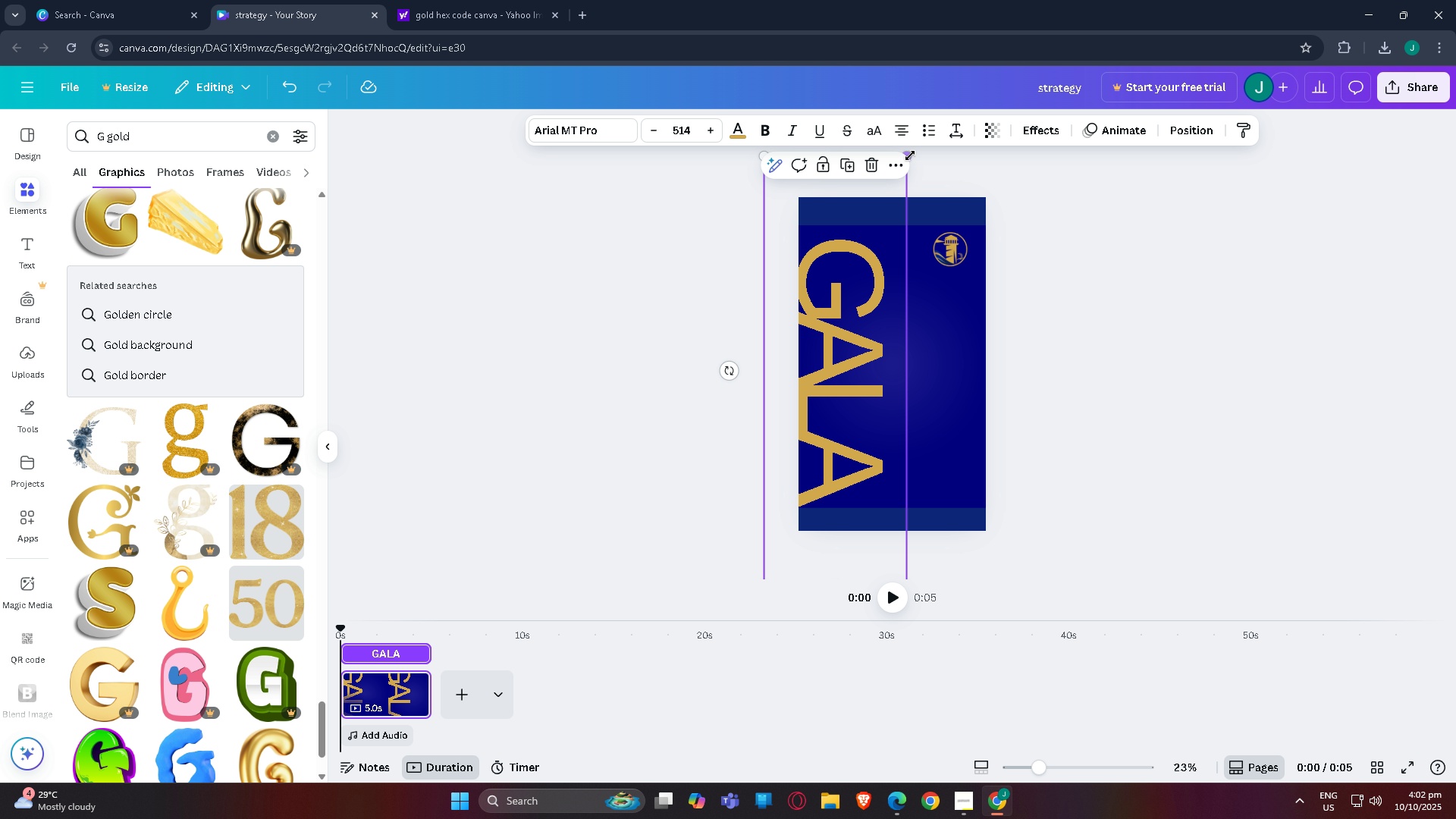 
left_click_drag(start_coordinate=[910, 155], to_coordinate=[916, 142])
 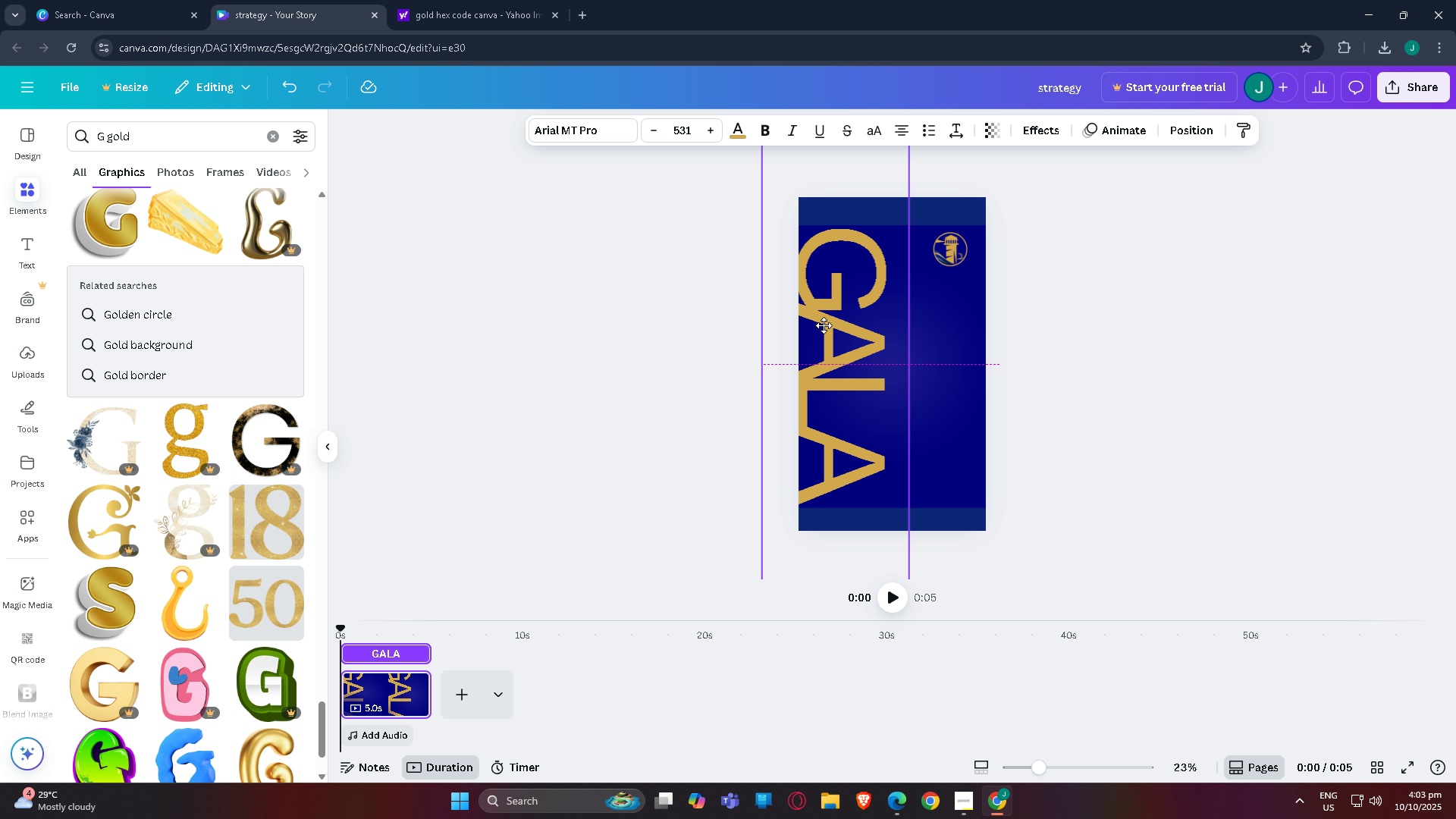 
left_click([1194, 322])
 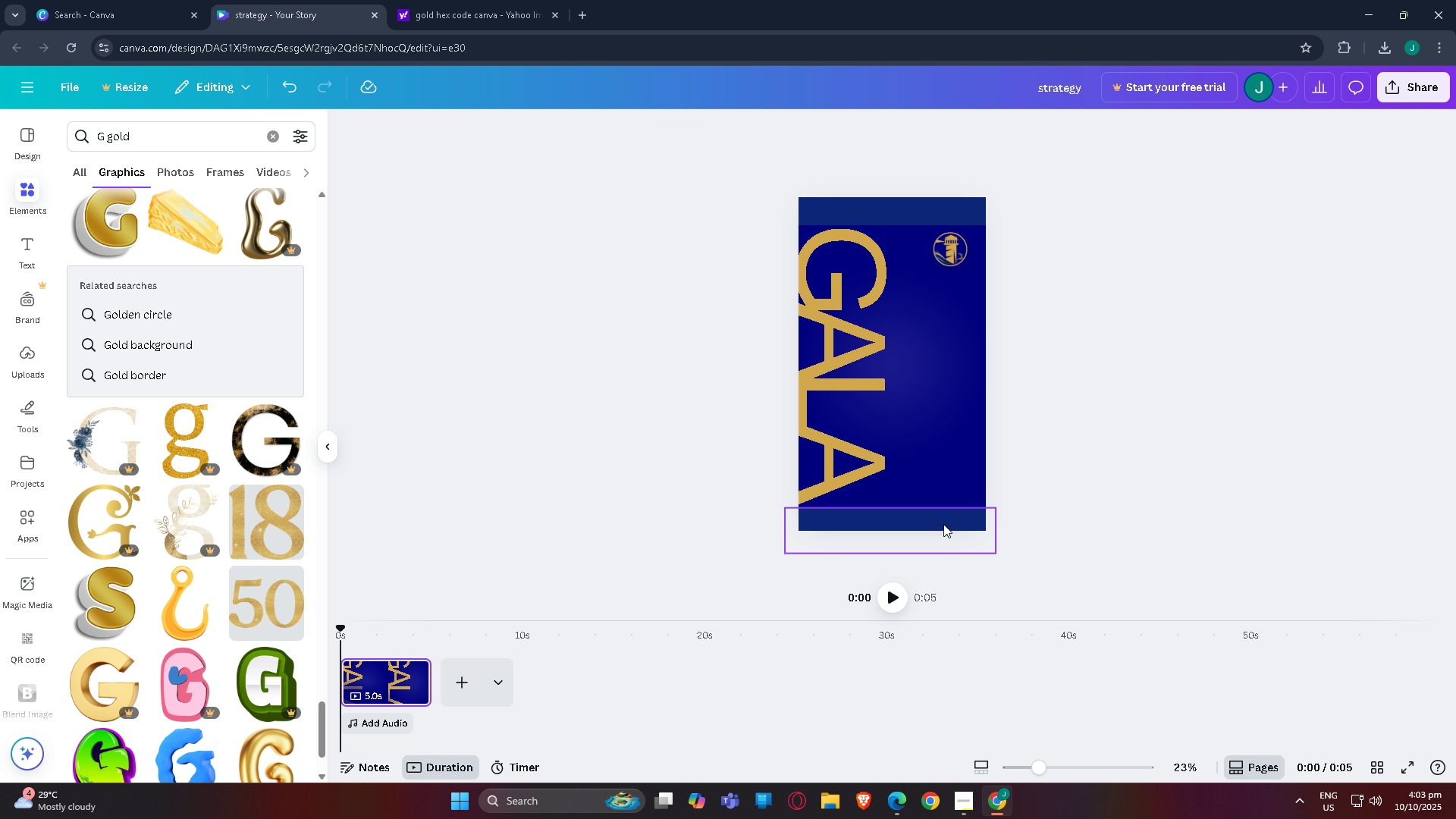 
left_click([943, 524])
 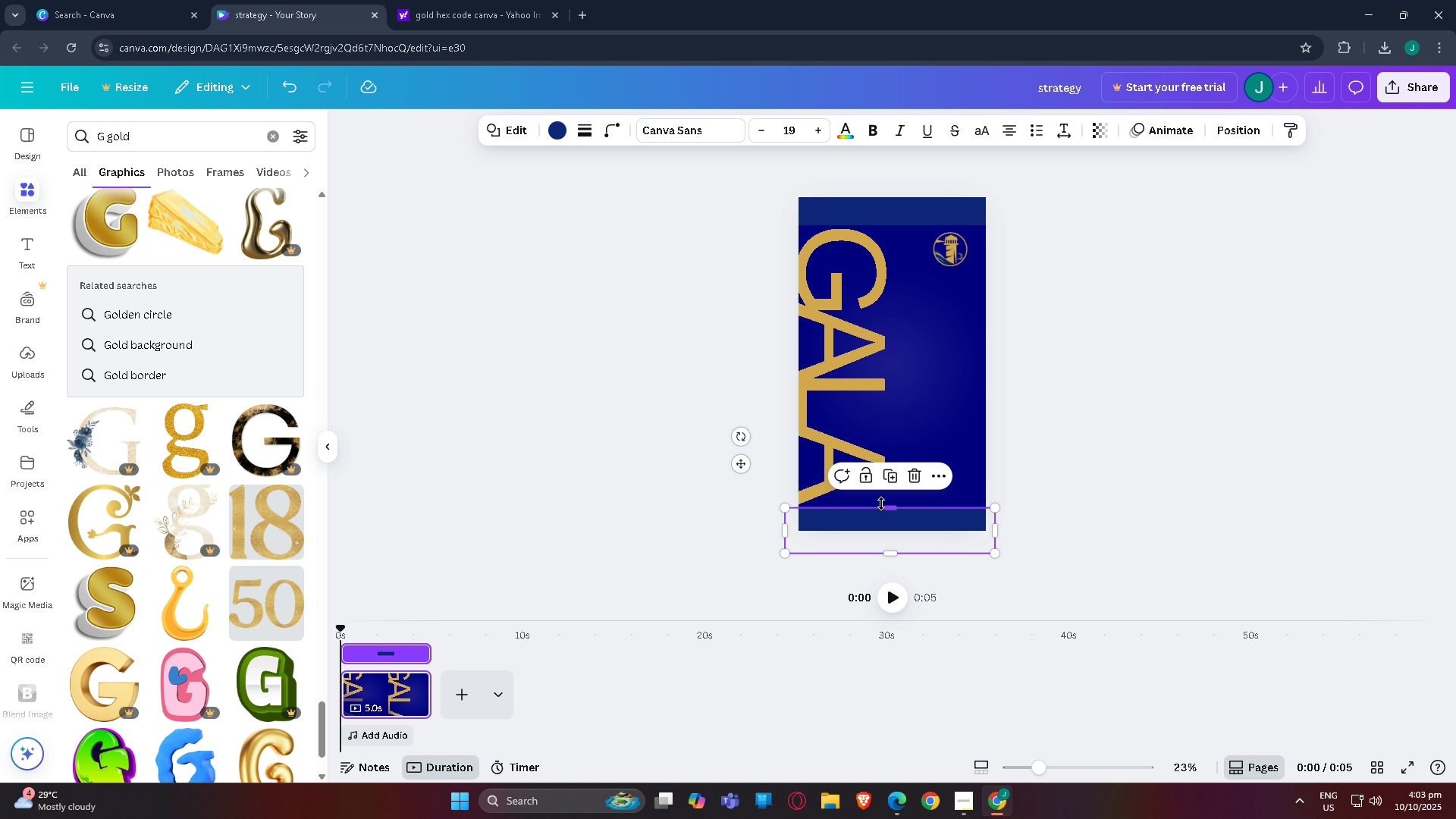 
left_click_drag(start_coordinate=[884, 506], to_coordinate=[885, 502])
 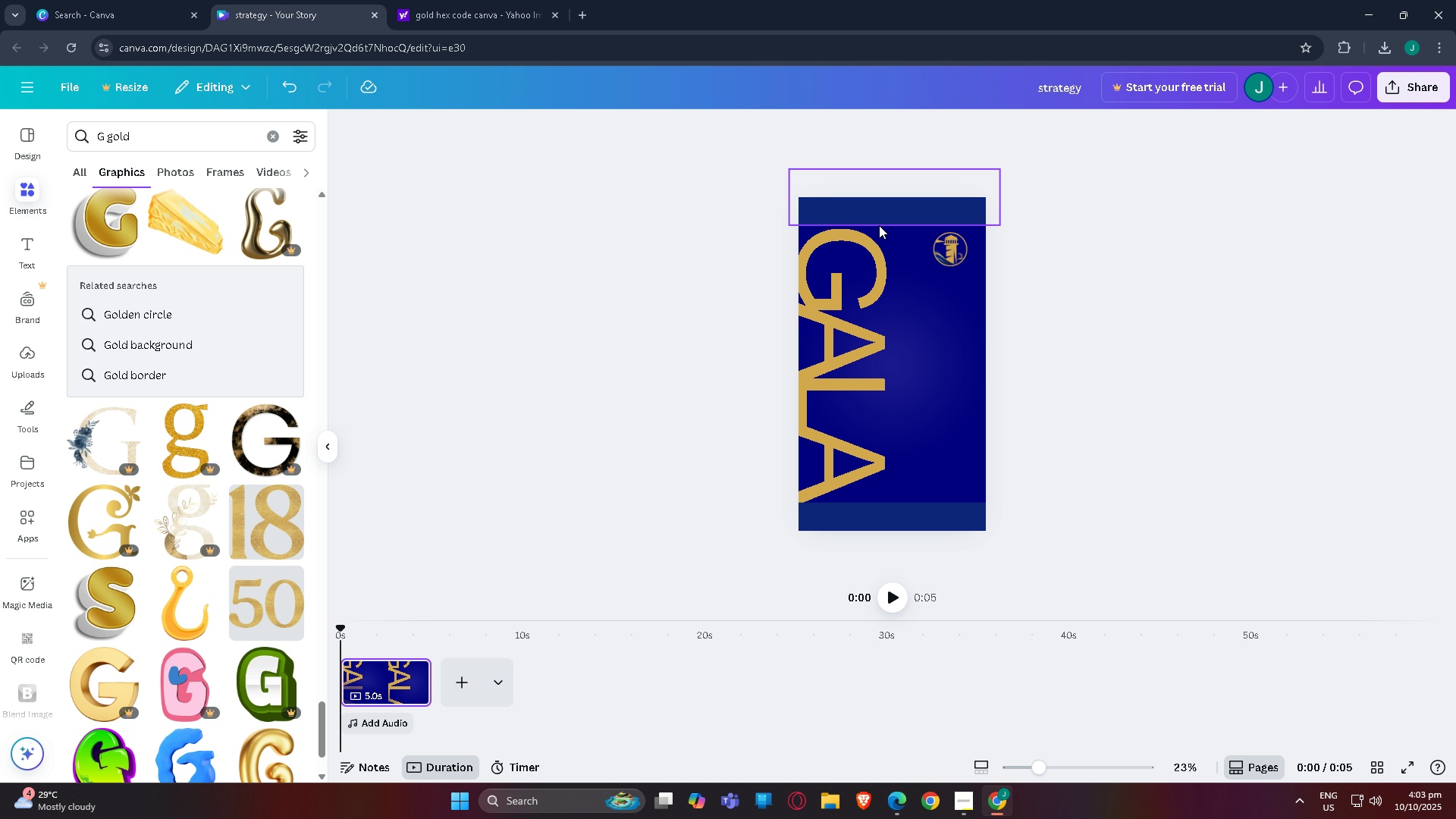 
left_click([880, 210])
 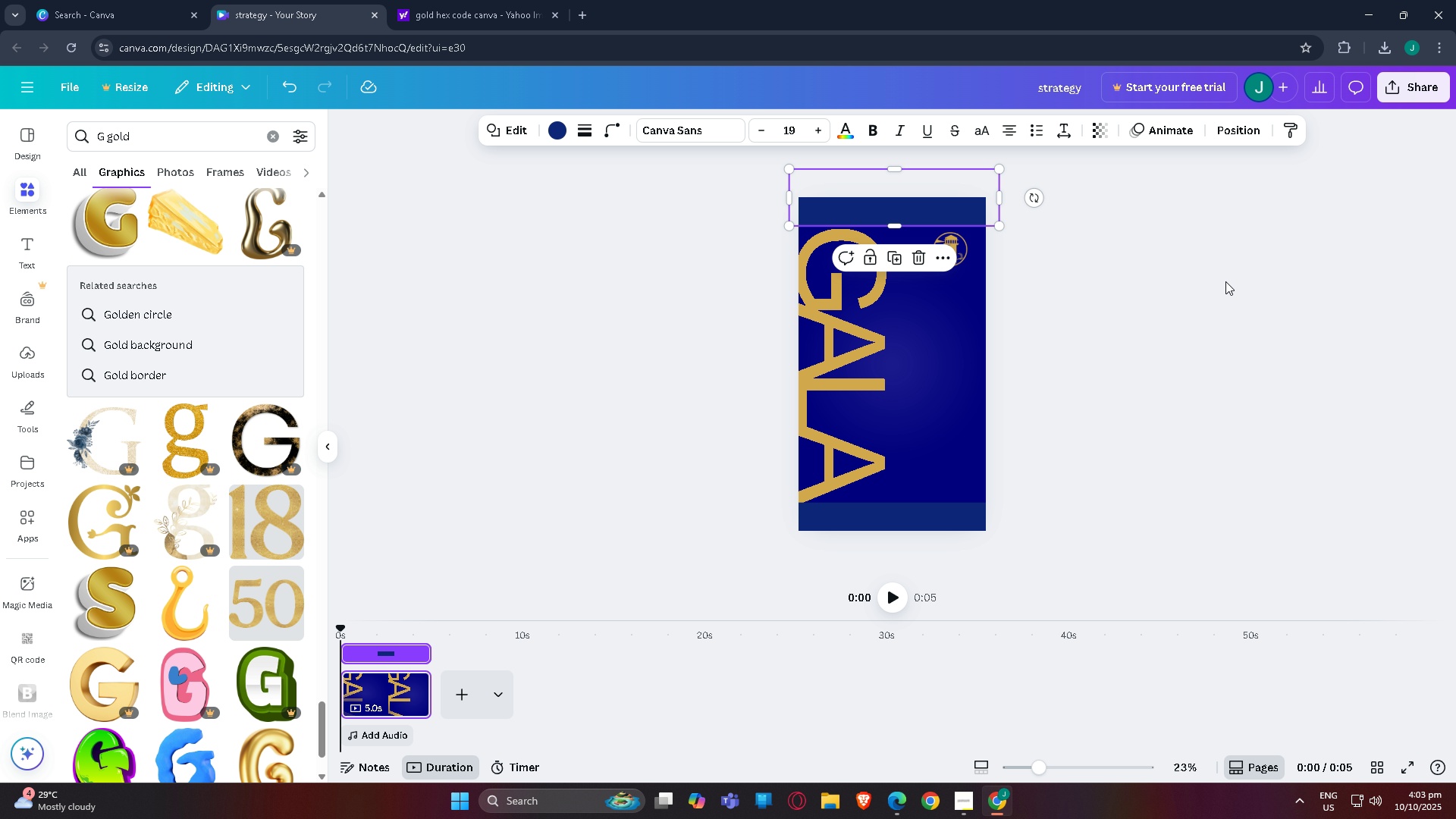 
left_click([1201, 281])
 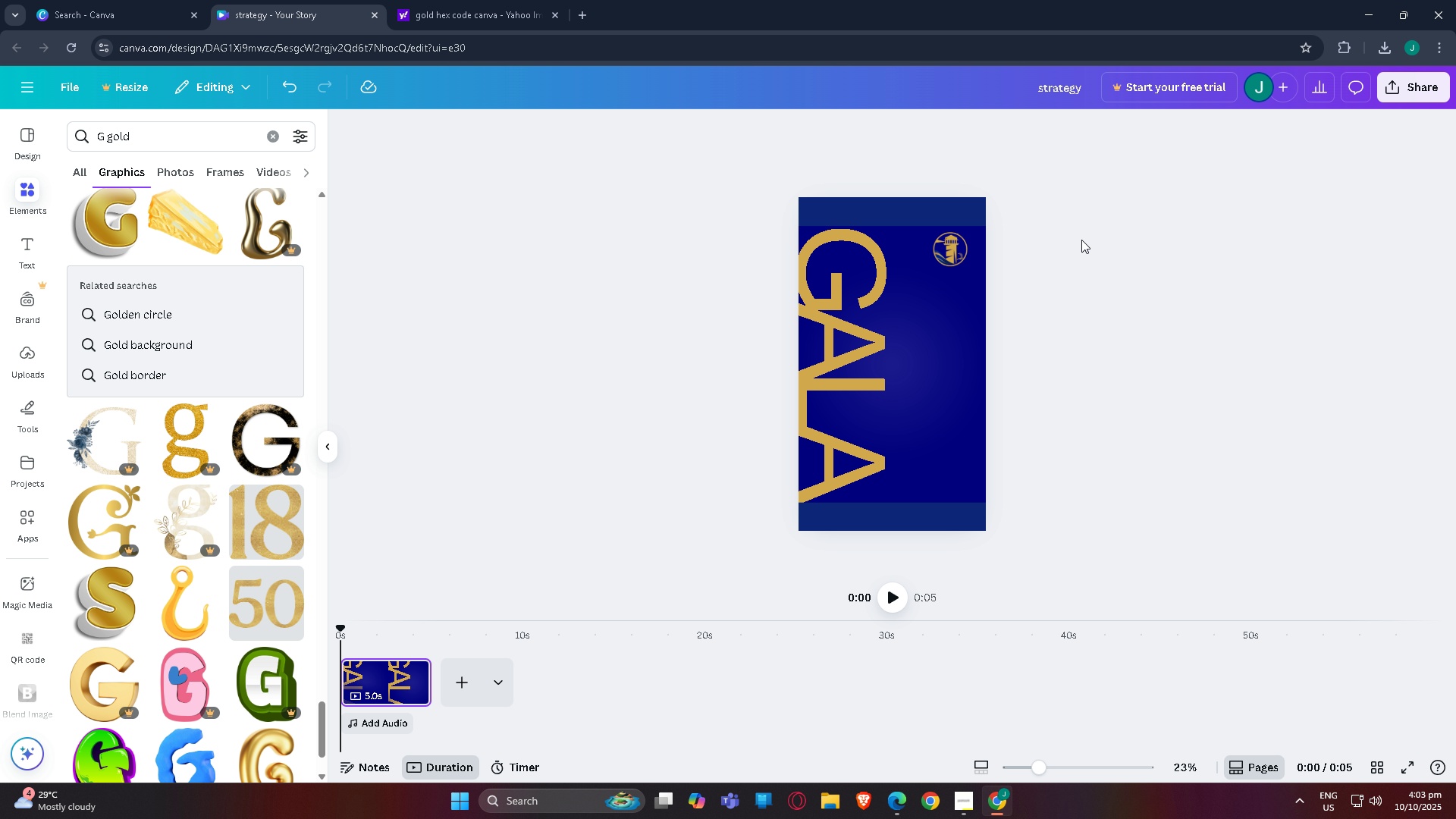 
scroll: coordinate [1119, 315], scroll_direction: up, amount: 2.0
 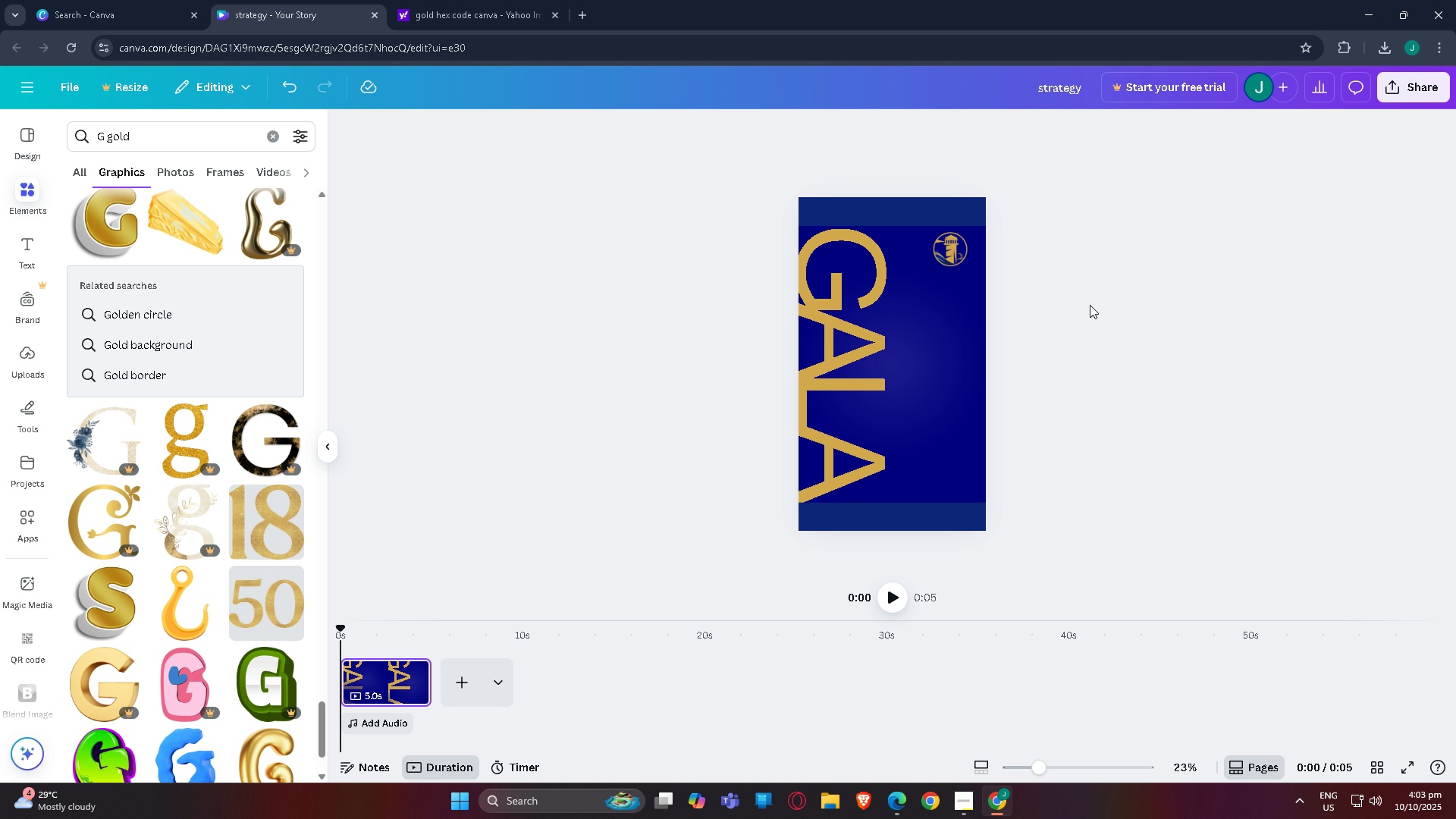 
wait(5.94)
 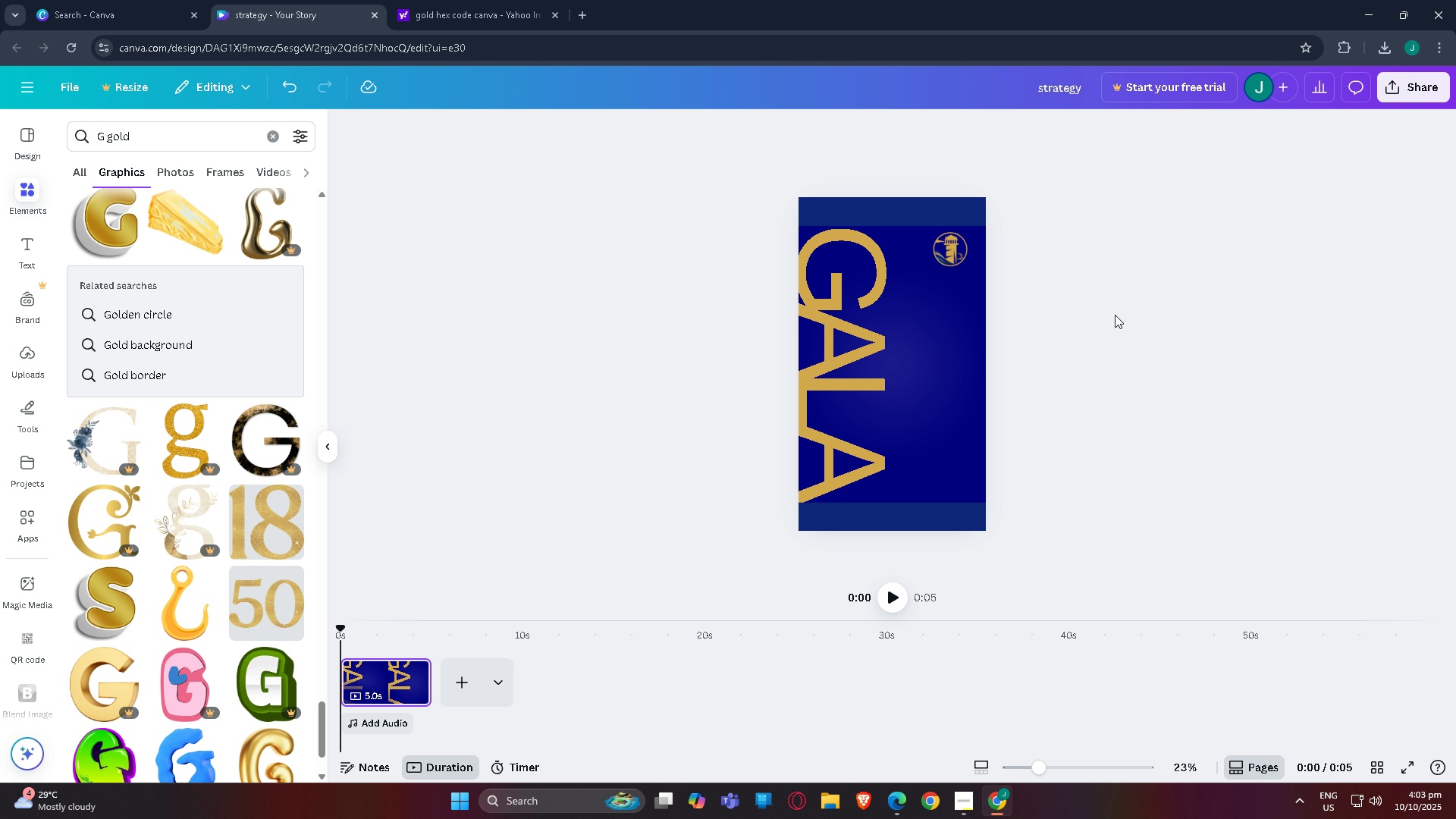 
left_click([914, 210])
 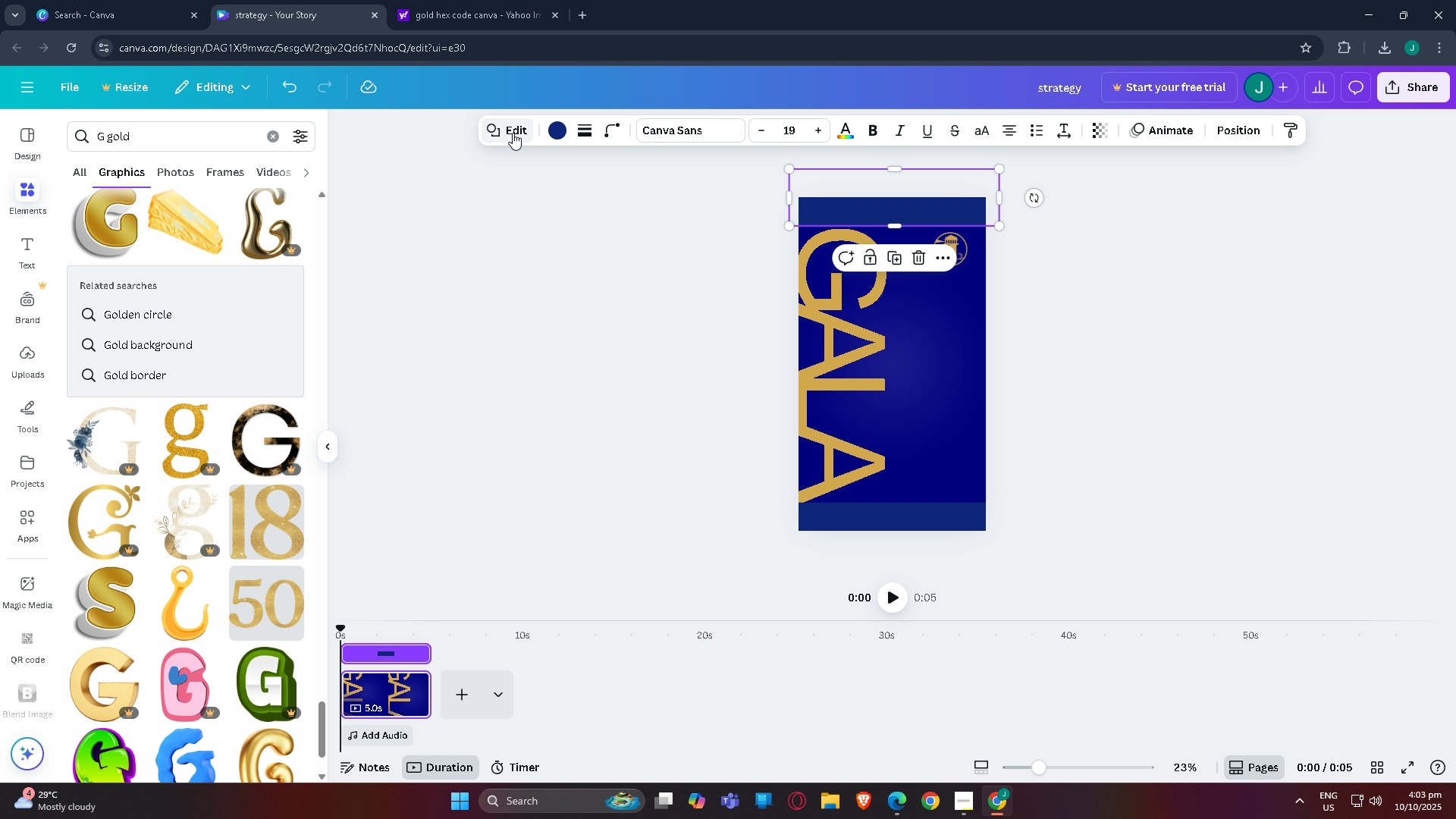 
left_click([559, 125])
 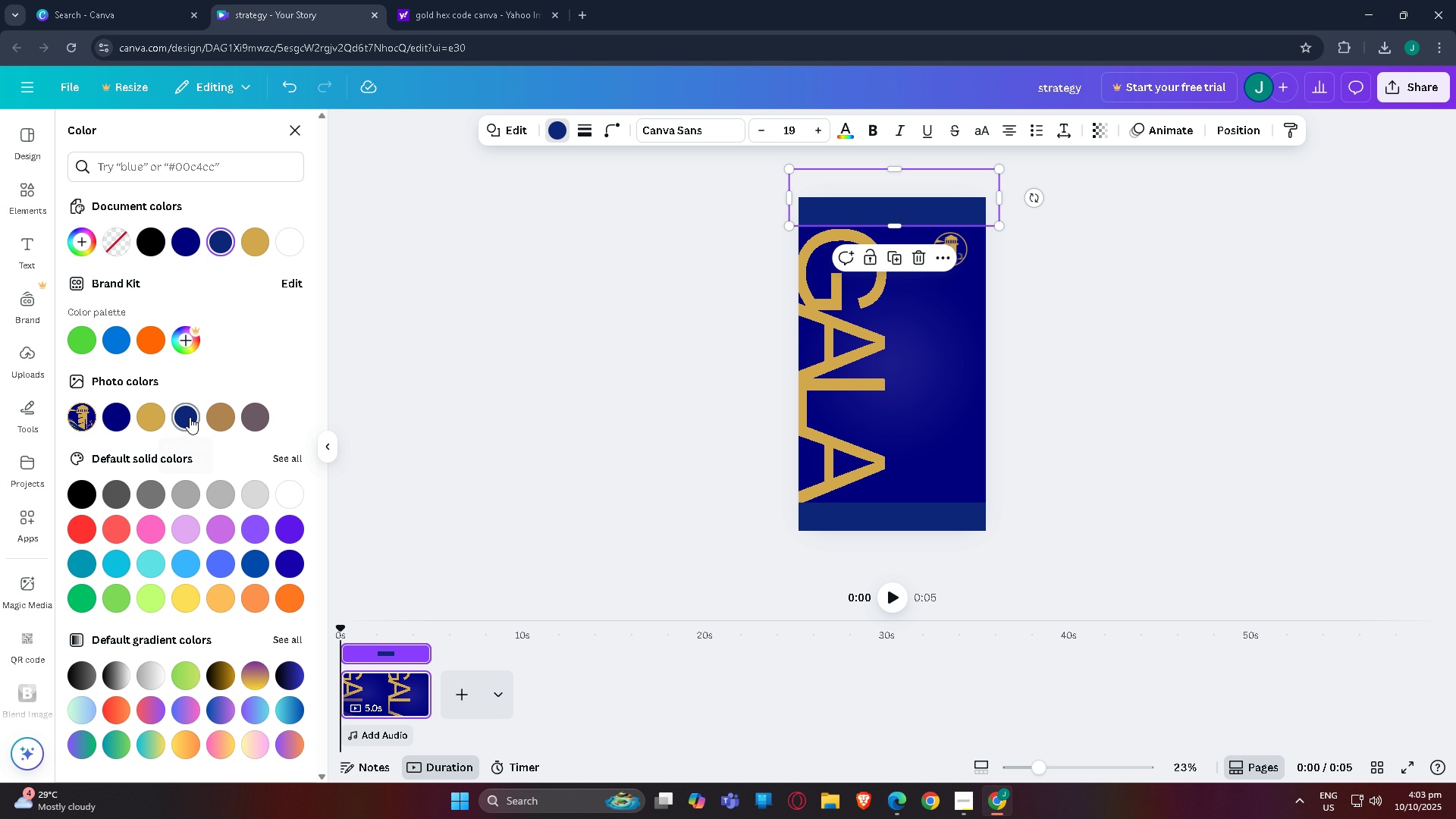 
left_click([190, 416])
 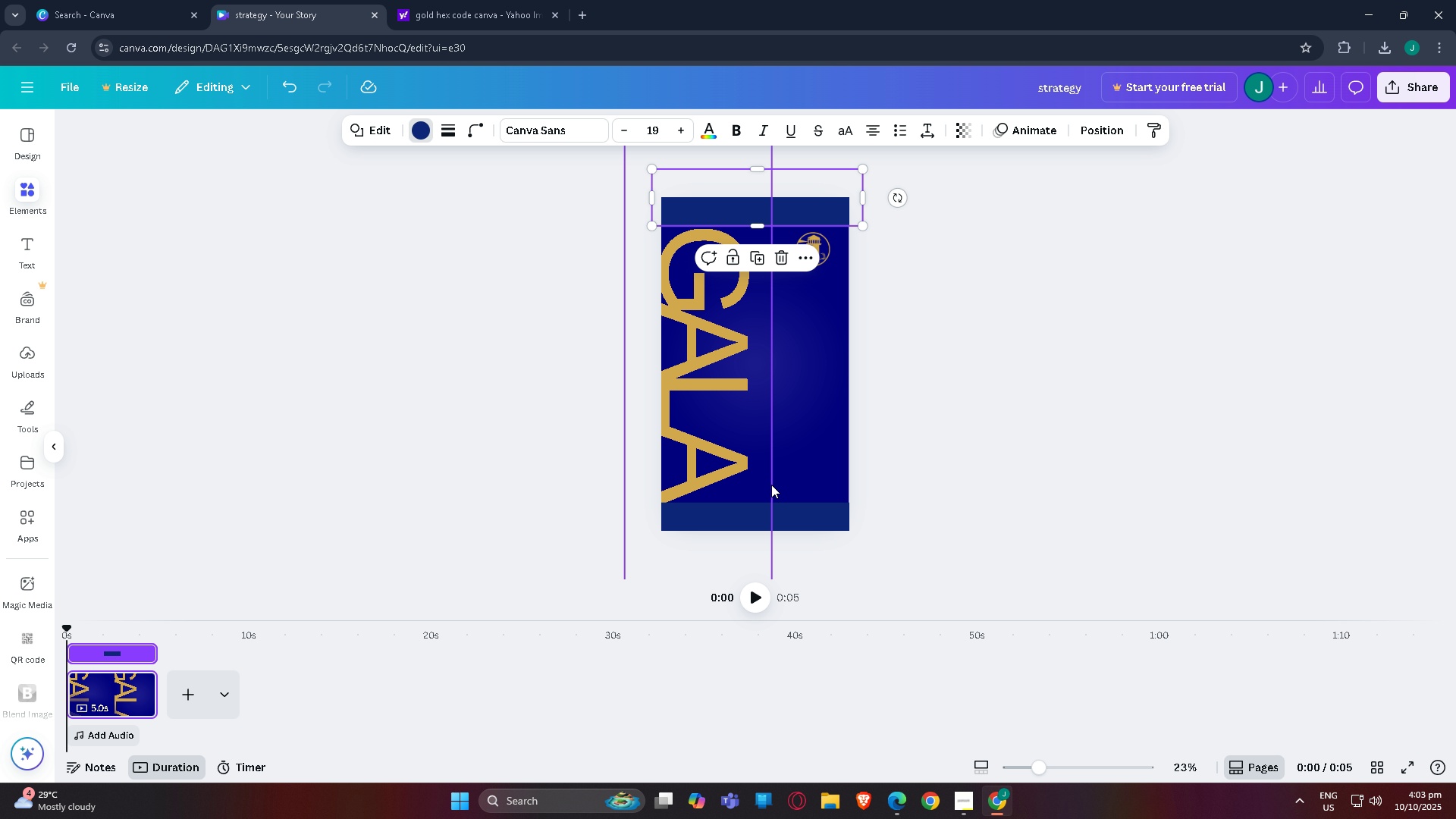 
double_click([689, 479])
 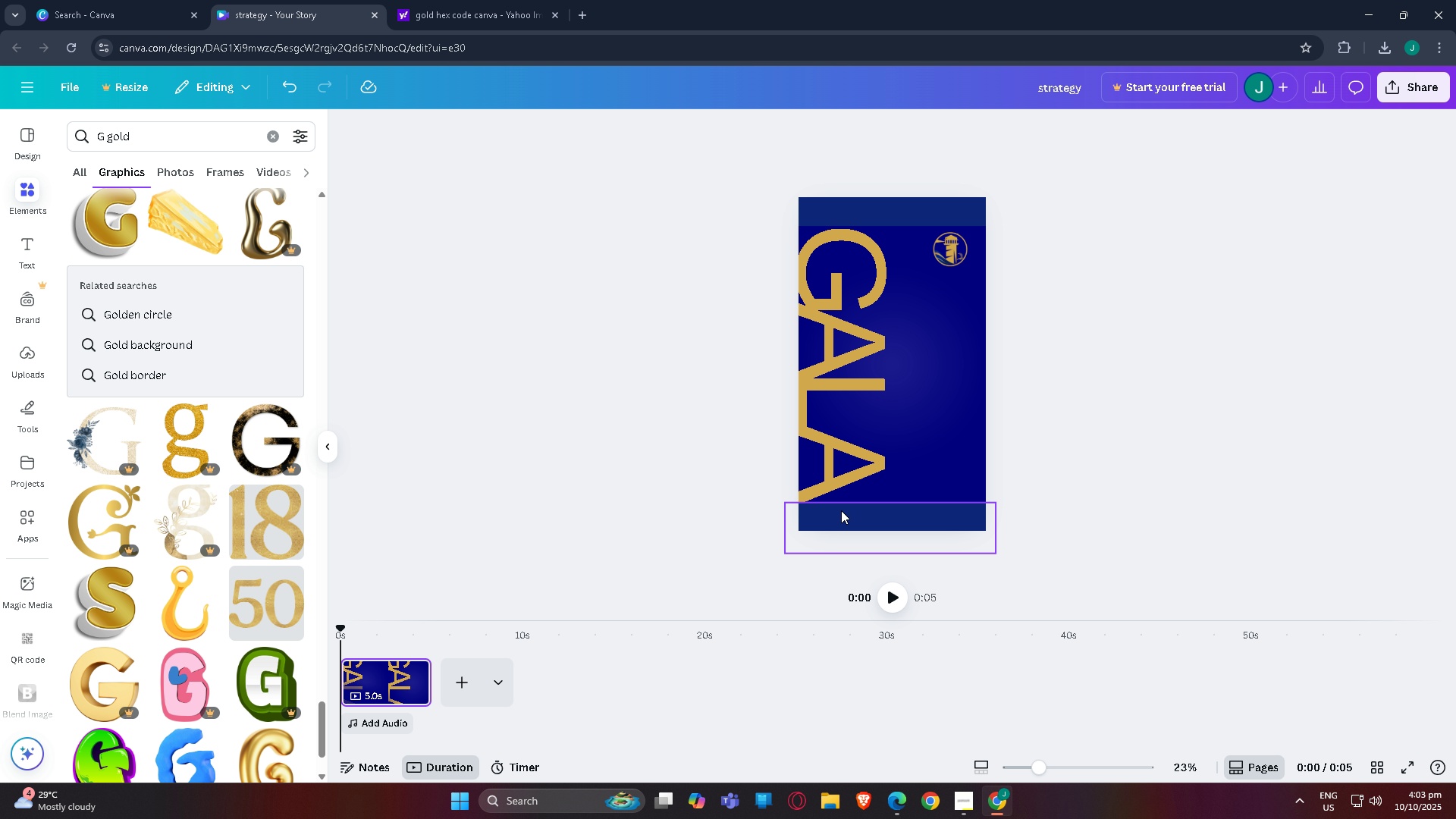 
left_click([843, 510])
 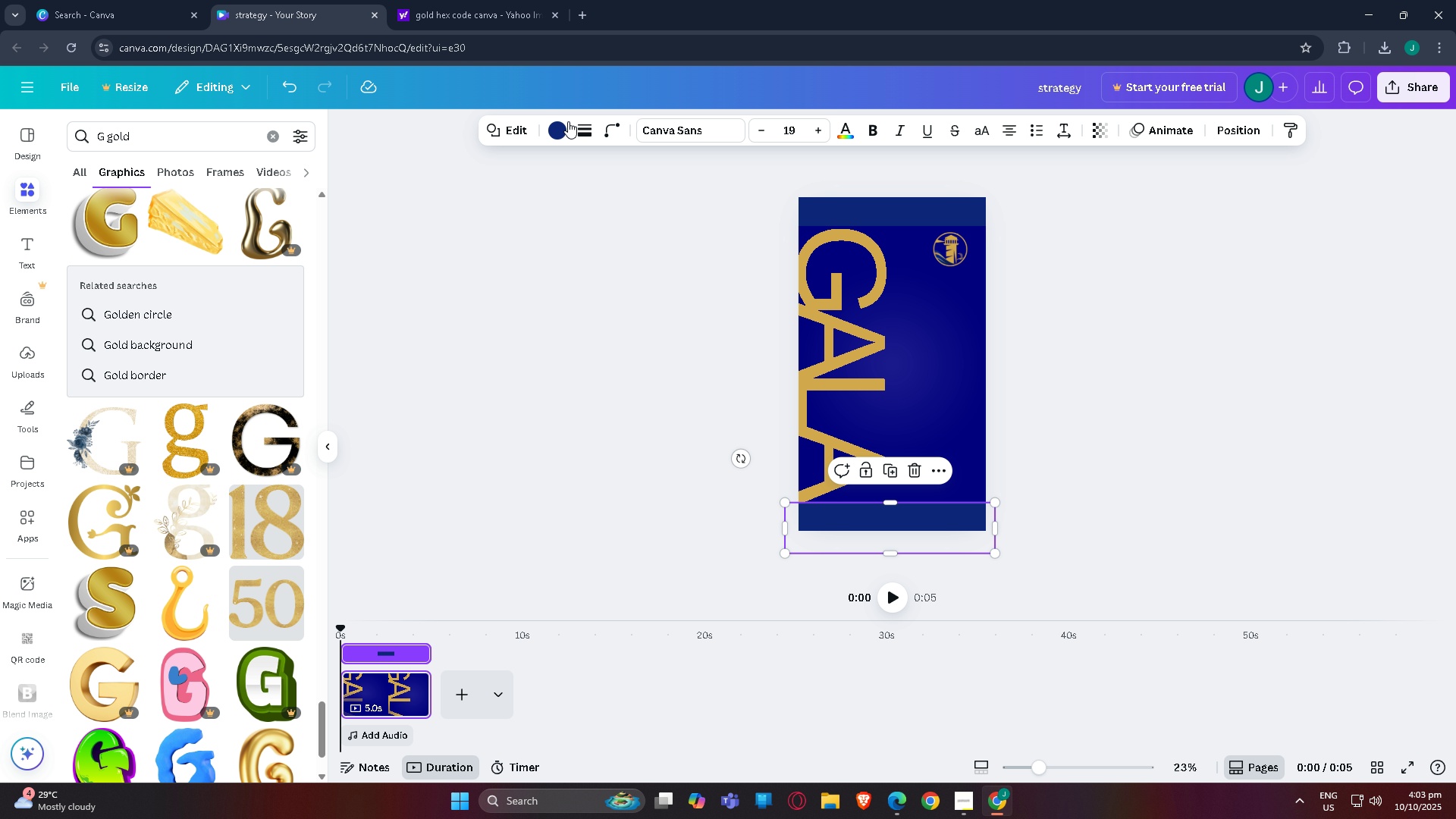 
left_click([560, 123])
 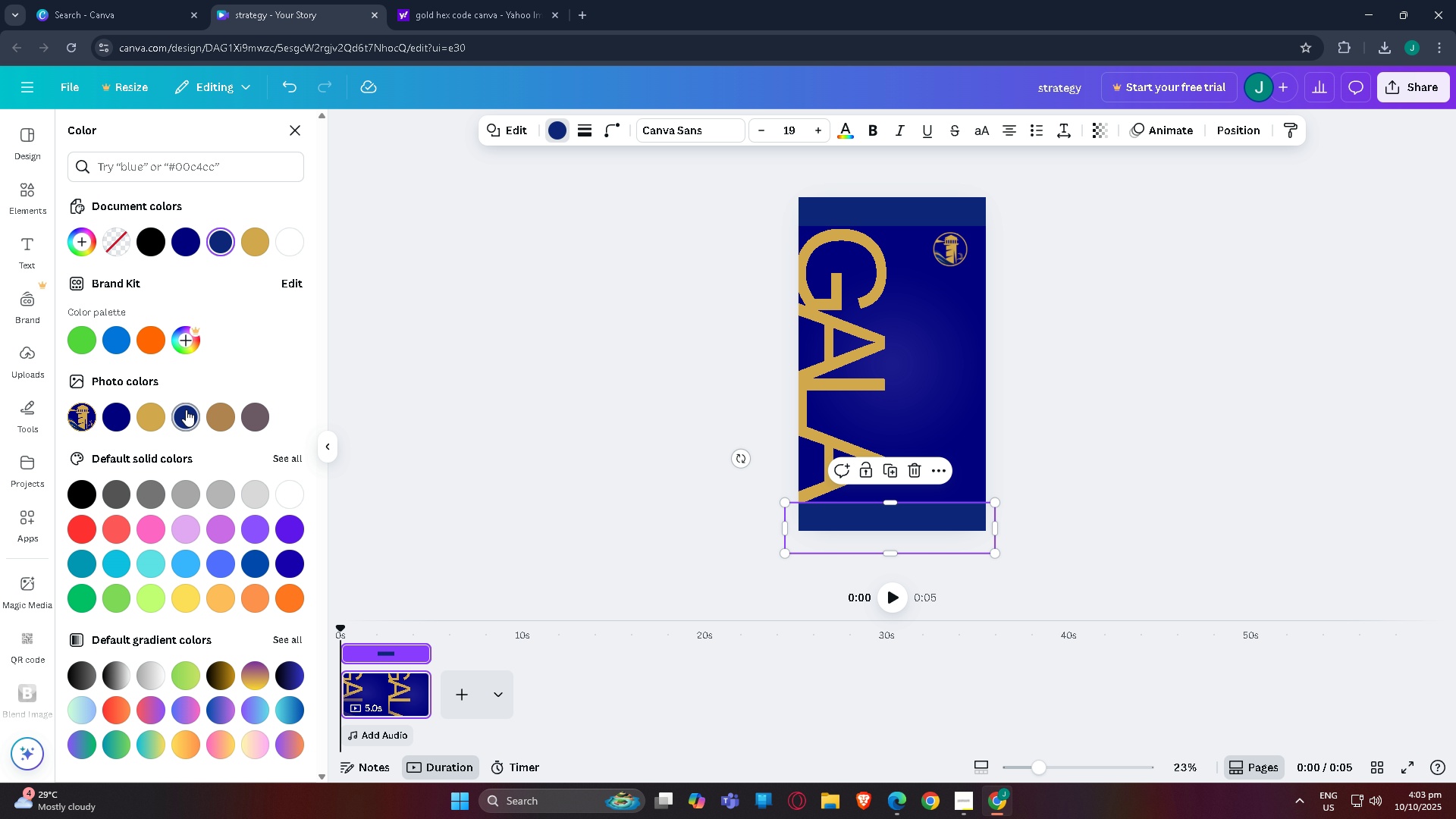 
left_click([186, 410])
 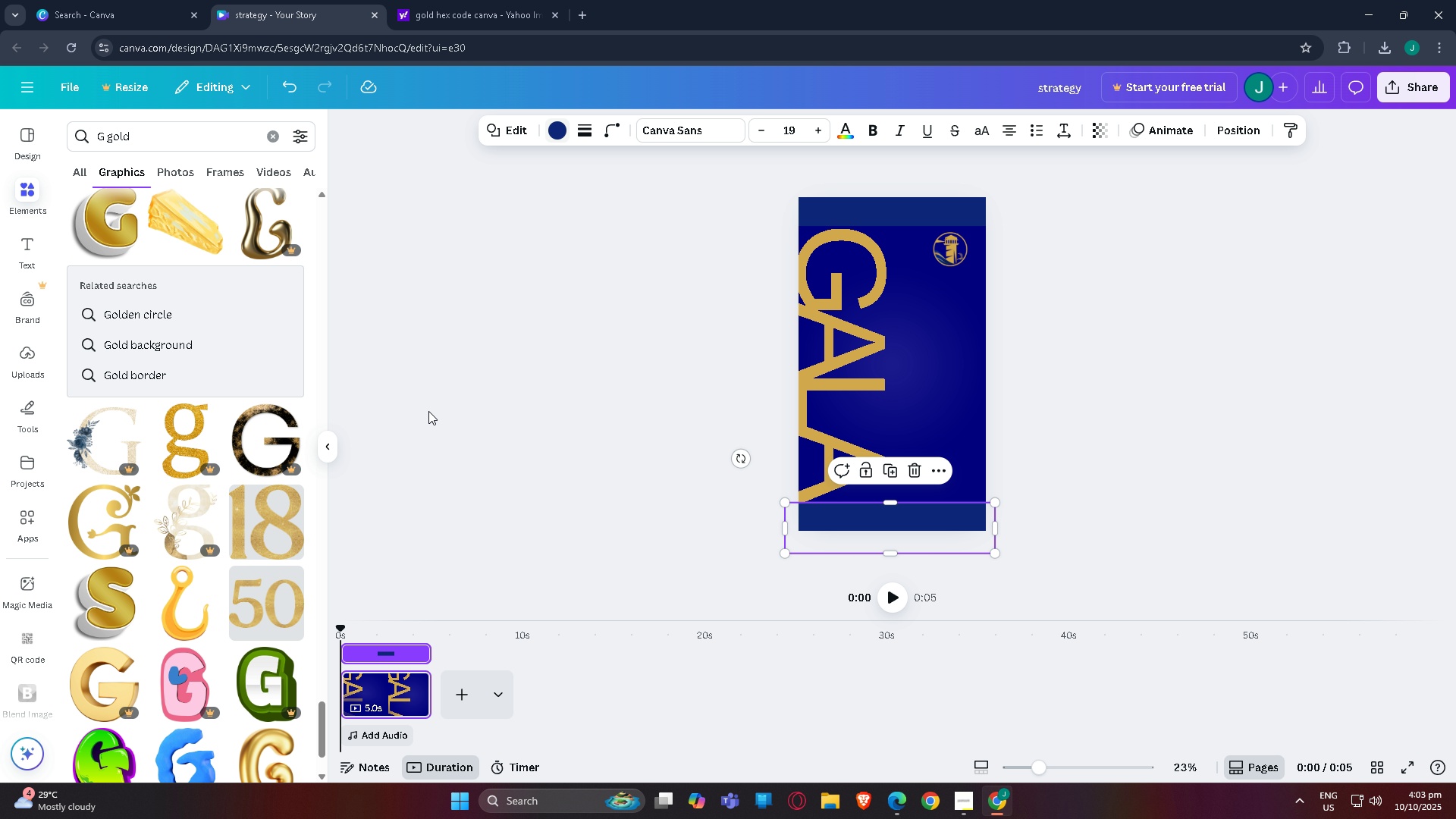 
double_click([428, 411])
 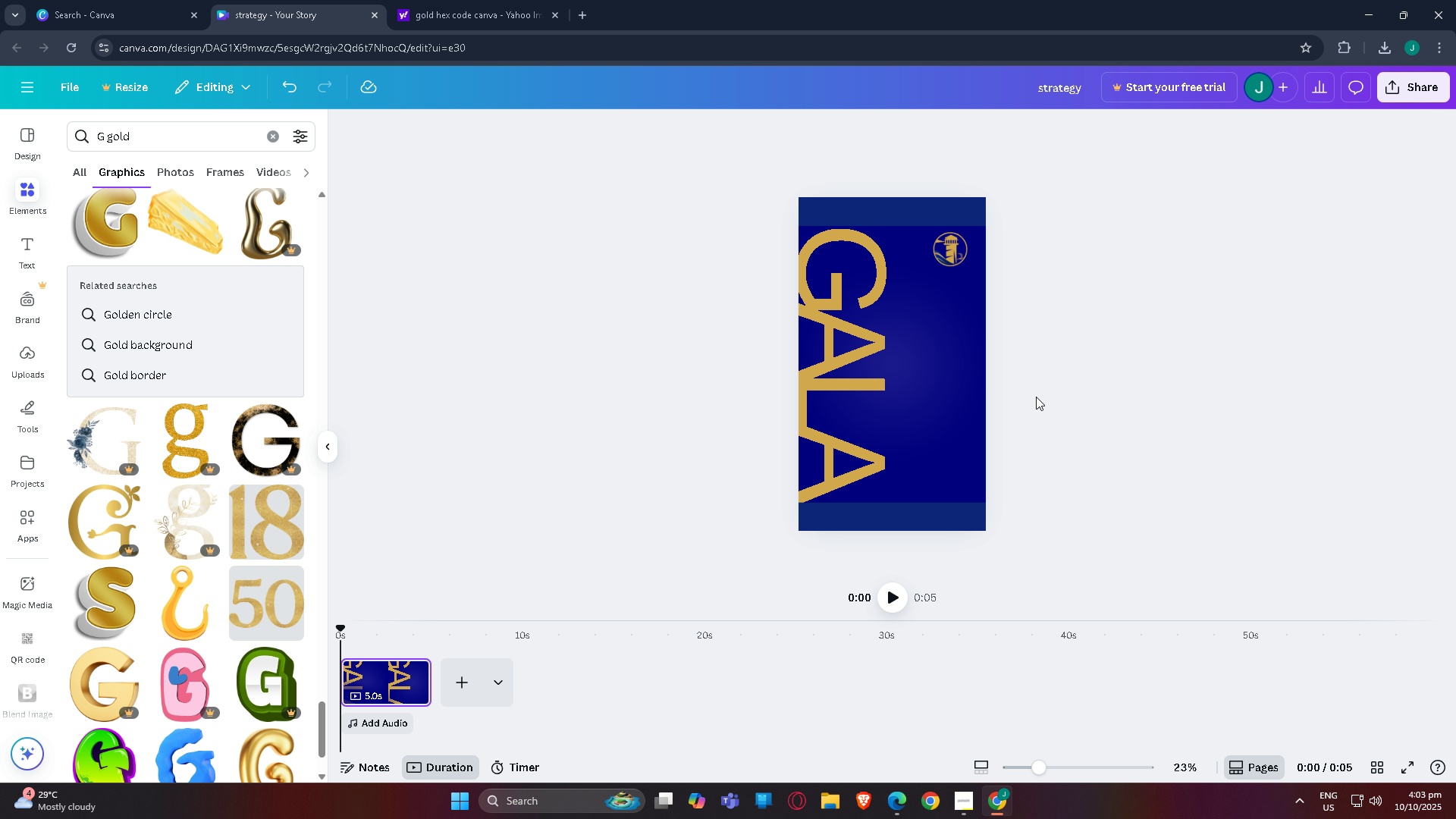 
wait(8.94)
 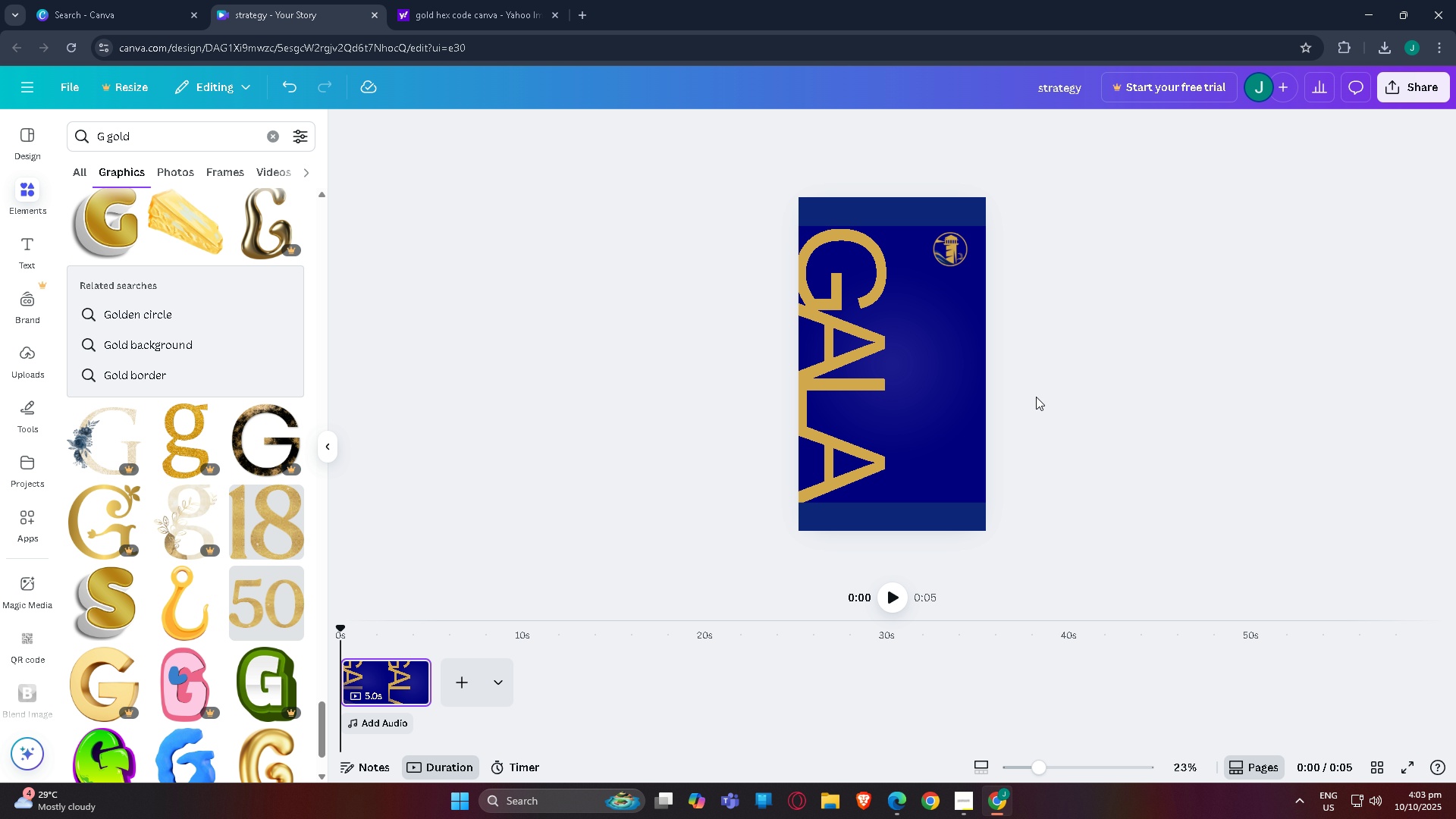 
left_click([1100, 765])
 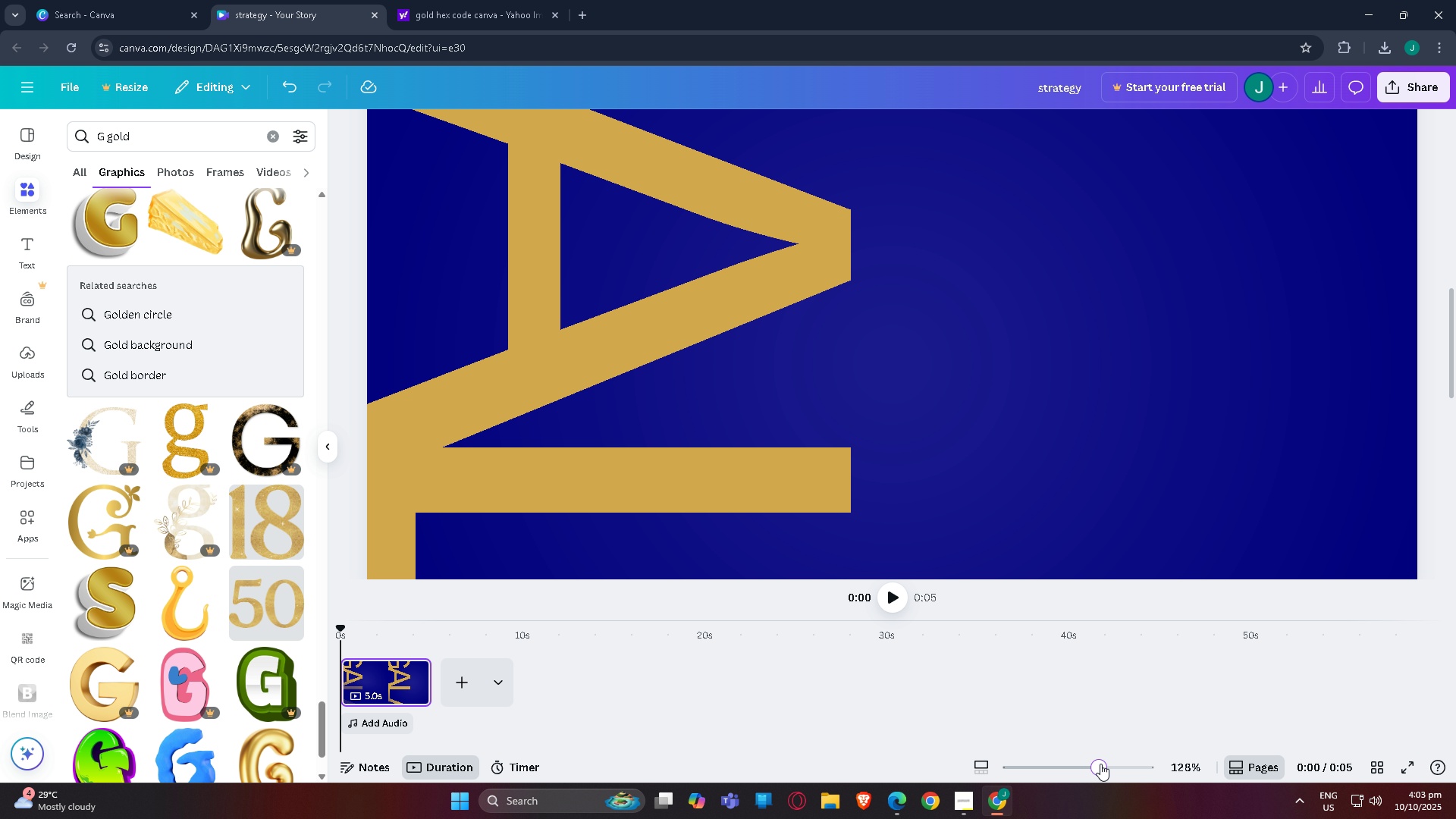 
left_click_drag(start_coordinate=[1086, 766], to_coordinate=[1065, 764])
 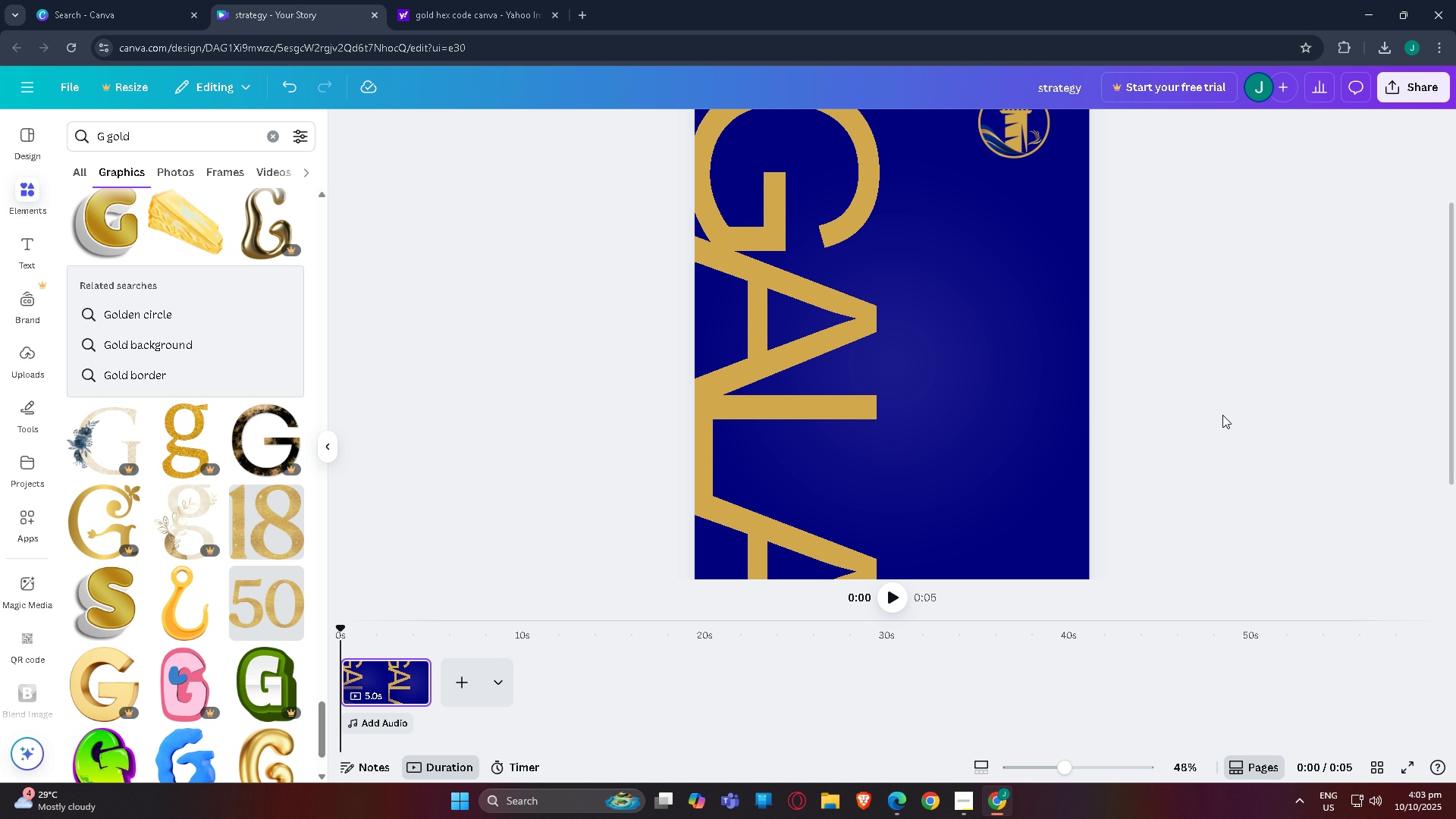 
left_click([1222, 415])